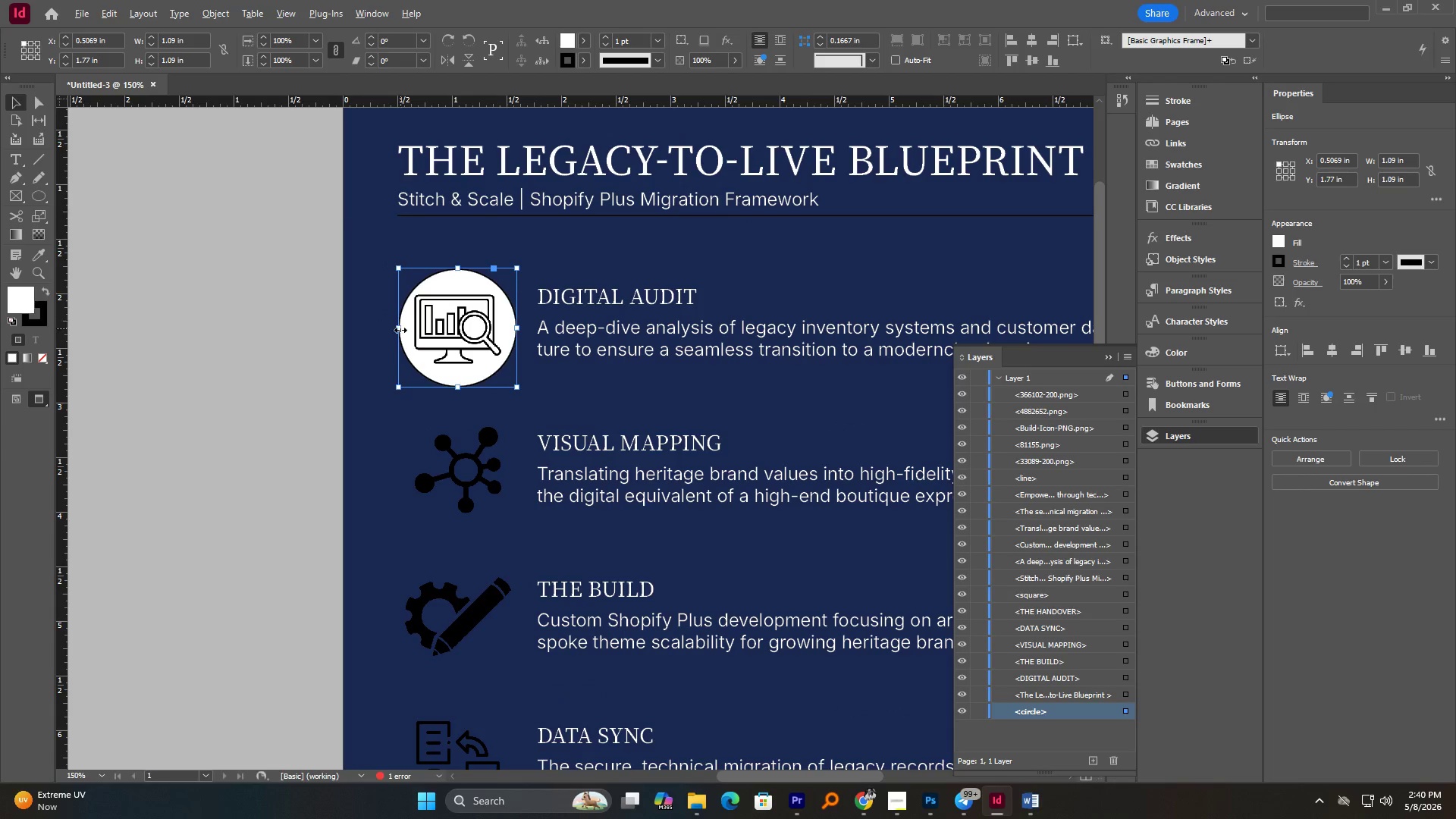 
scroll: coordinate [399, 331], scroll_direction: down, amount: 1.0
 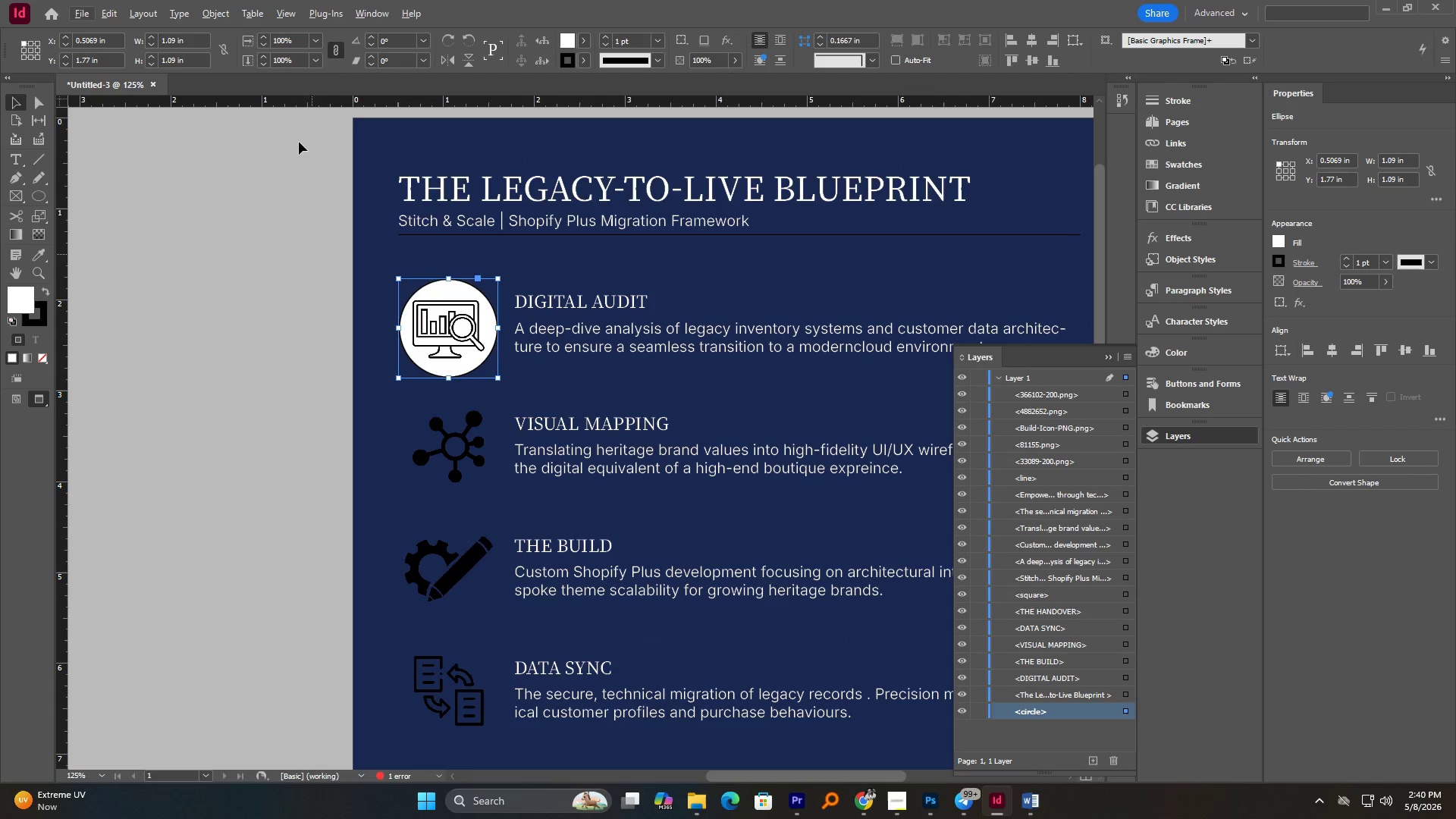 
left_click_drag(start_coordinate=[290, 129], to_coordinate=[306, 247])
 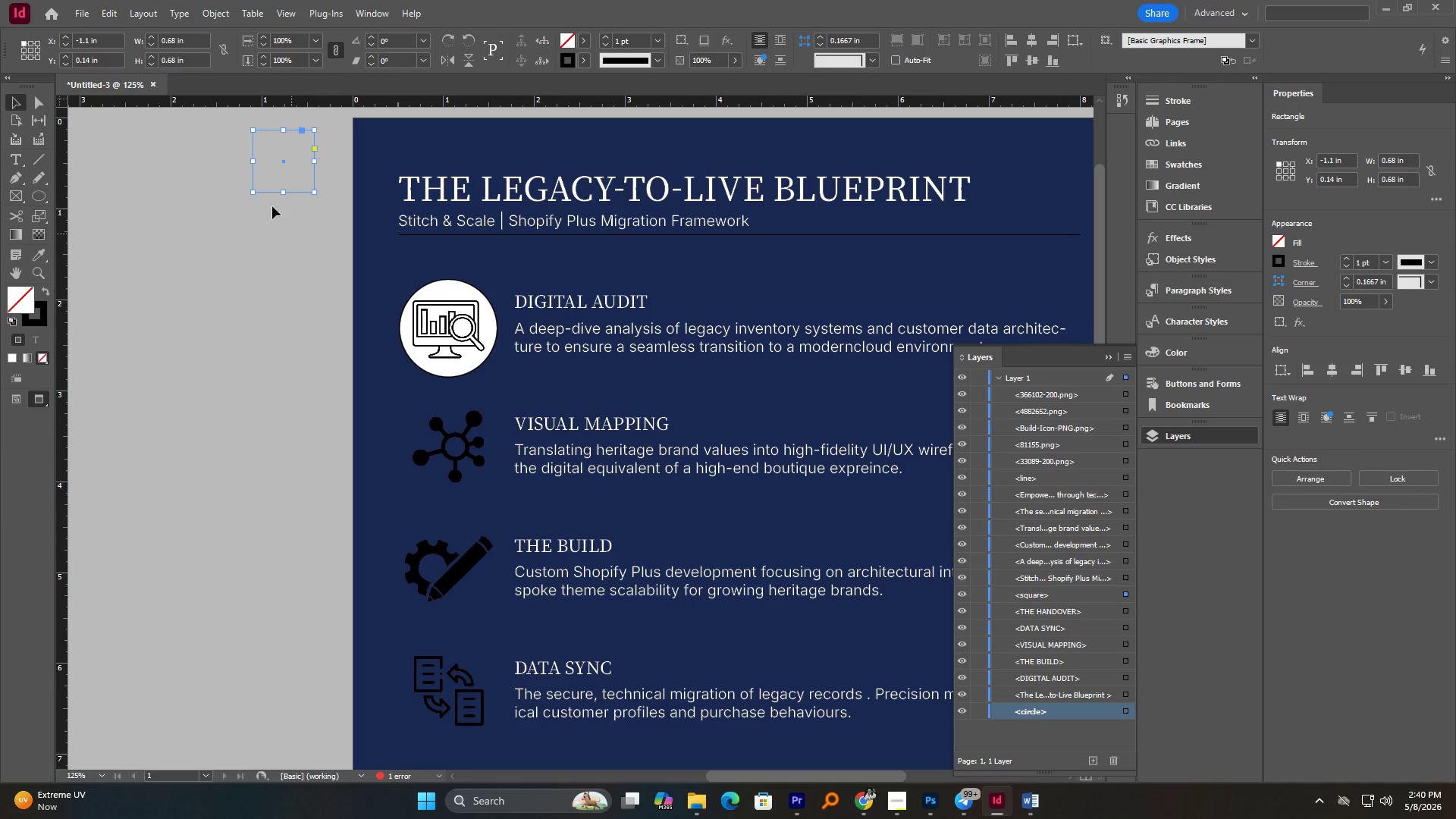 
hold_key(key=AltLeft, duration=1.5)
 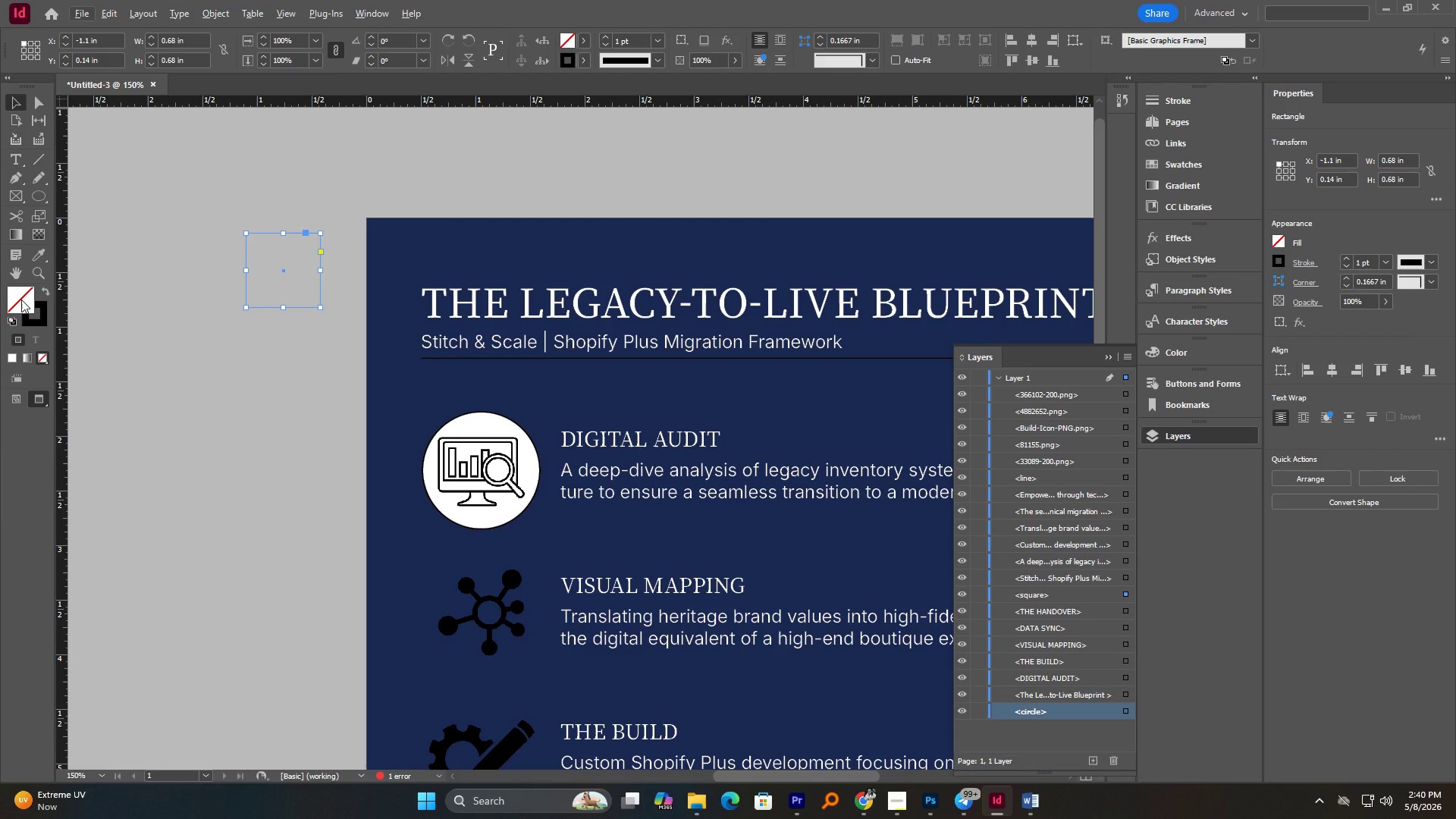 
scroll: coordinate [284, 286], scroll_direction: up, amount: 5.0
 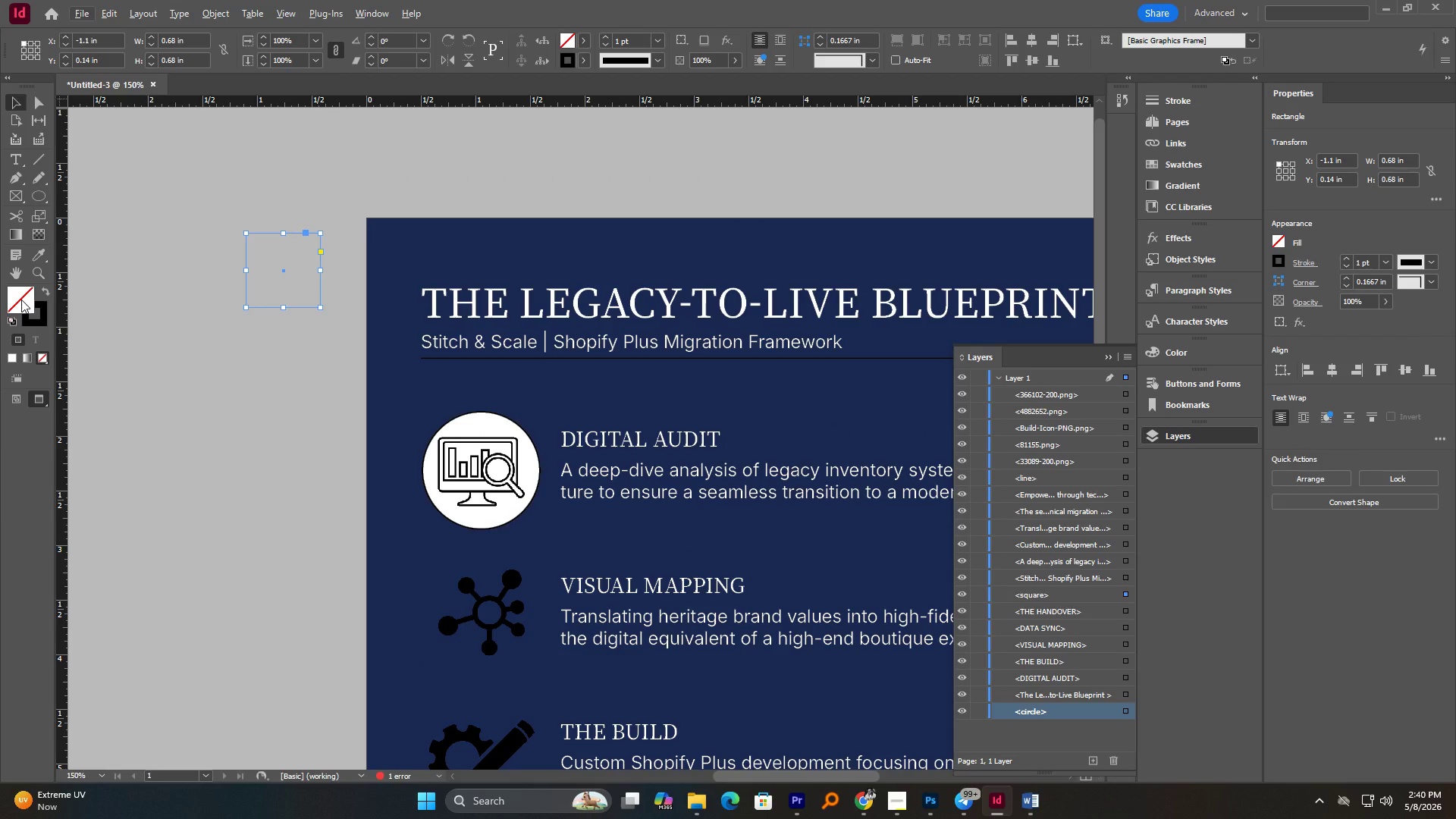 
double_click([21, 300])
 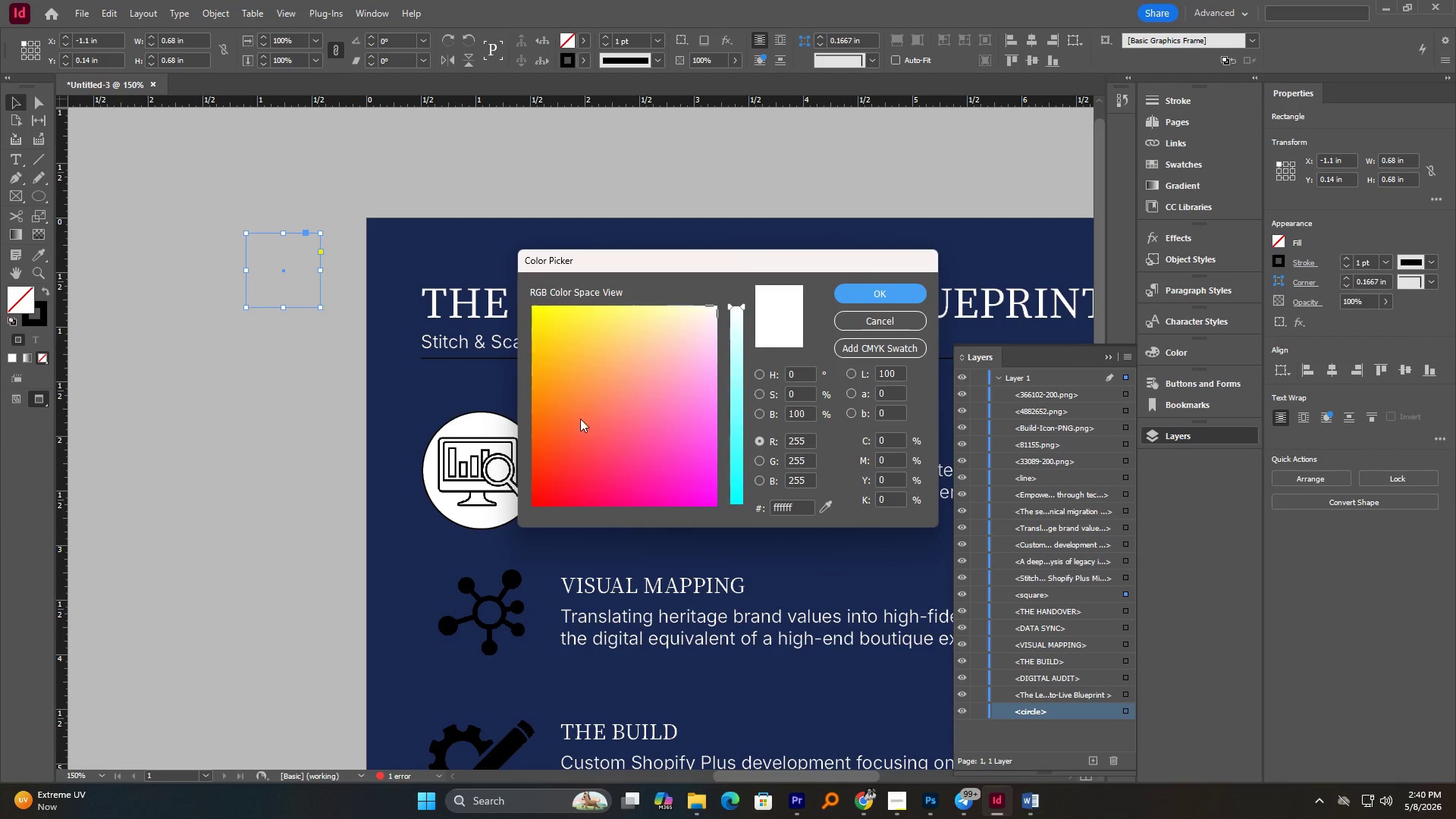 
left_click_drag(start_coordinate=[583, 388], to_coordinate=[535, 413])
 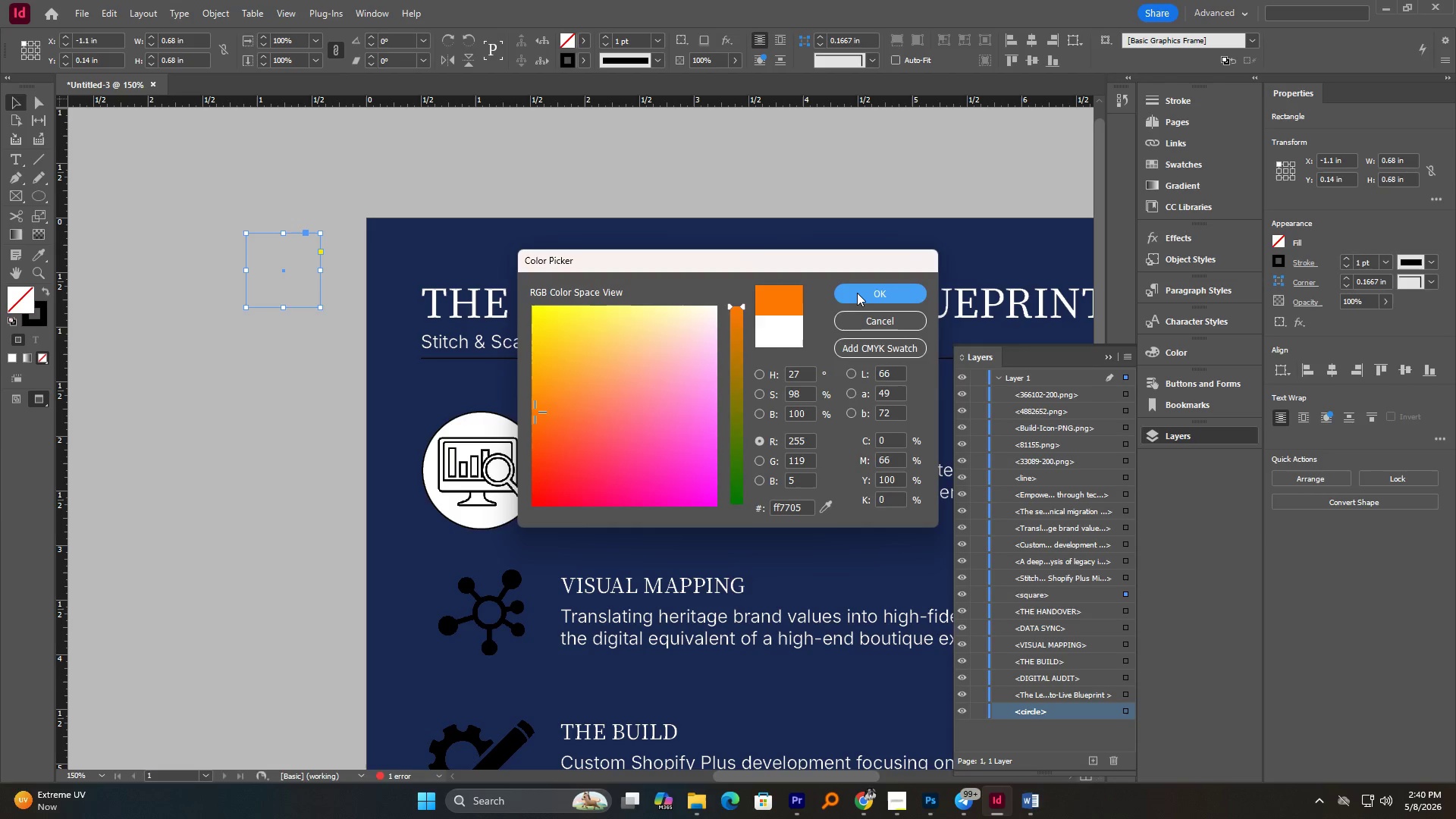 
left_click([857, 293])
 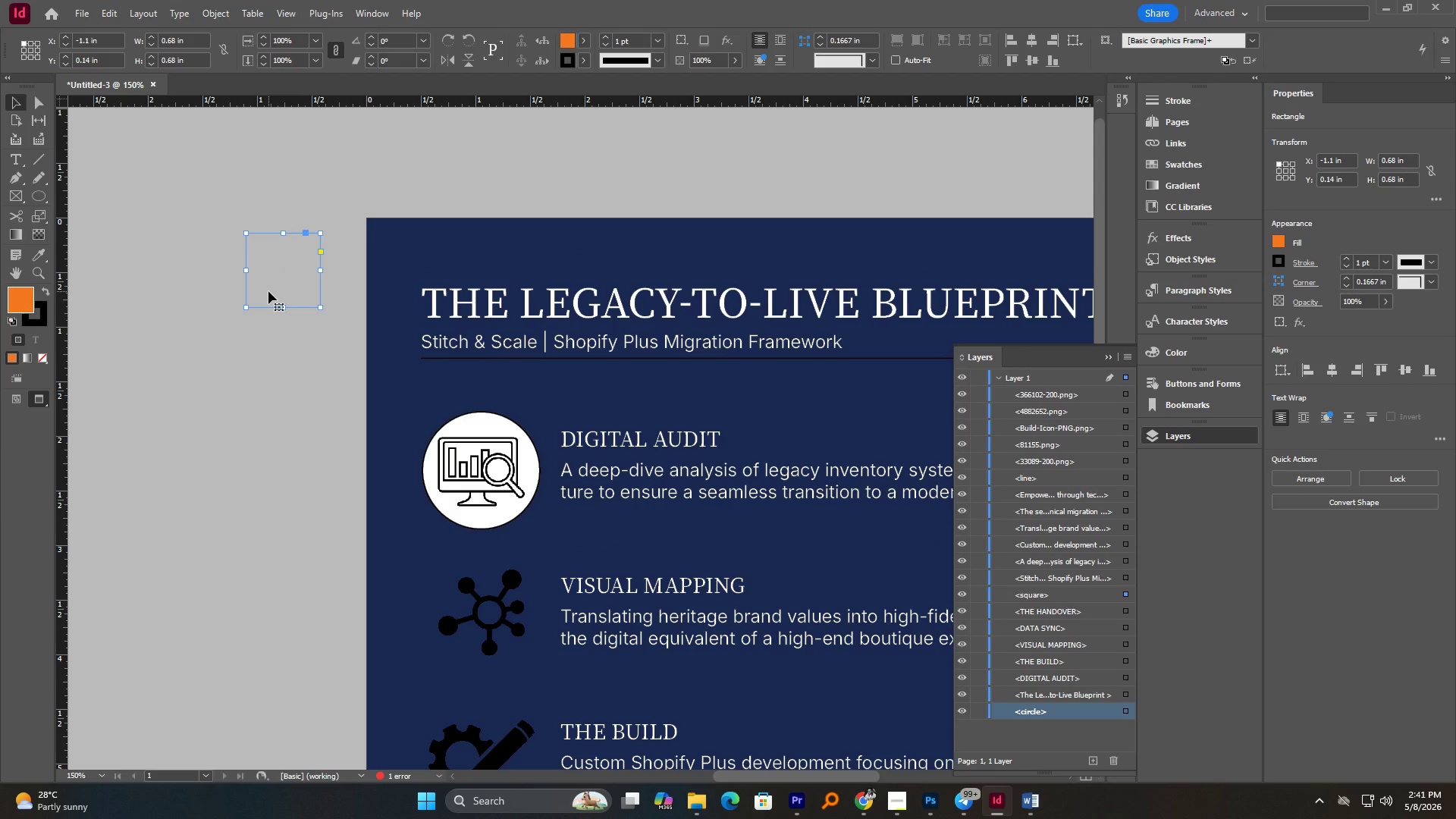 
key(W)
 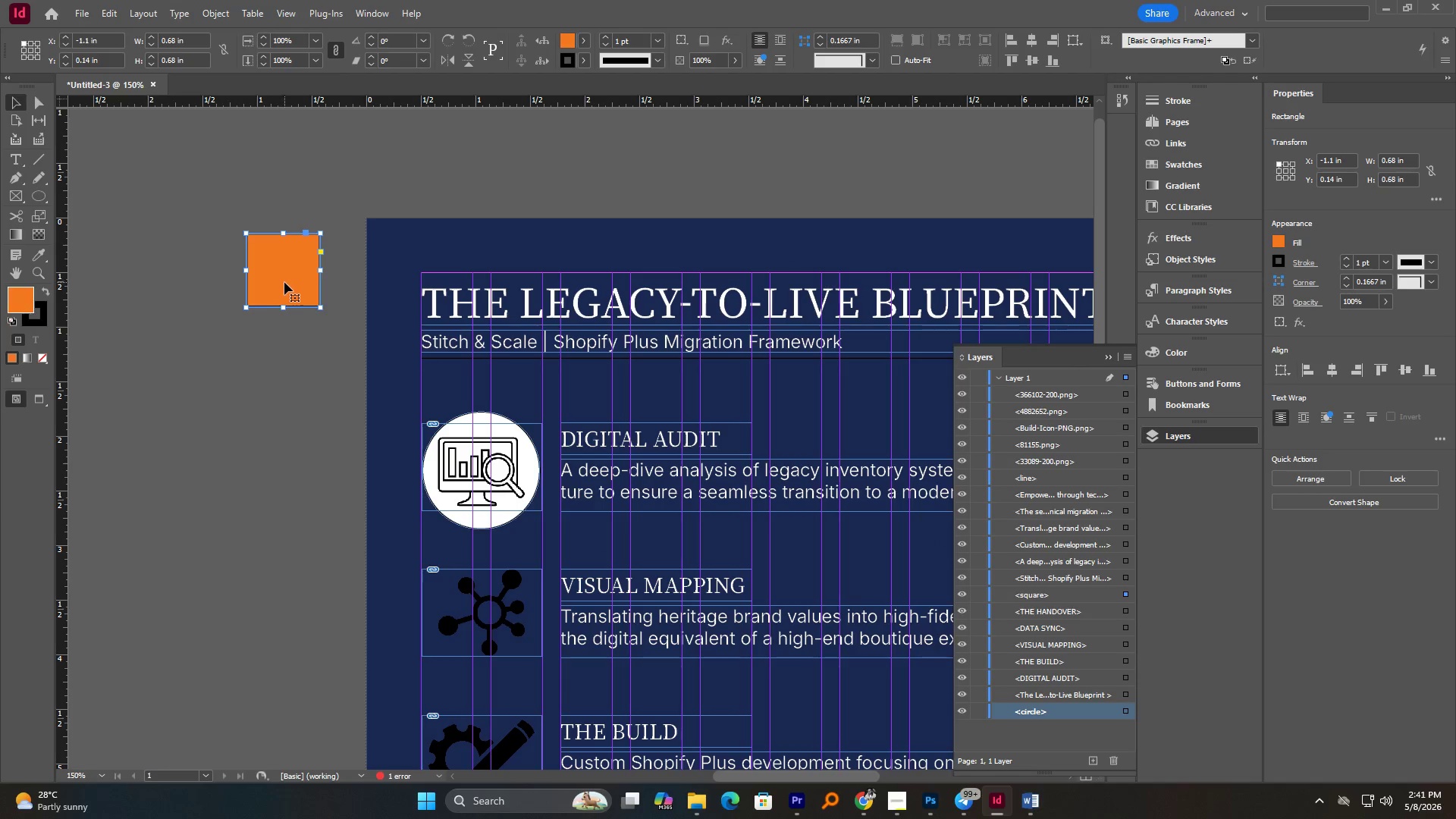 
hold_key(key=AltLeft, duration=1.8)
scroll: coordinate [529, 316], scroll_direction: up, amount: 2.0
 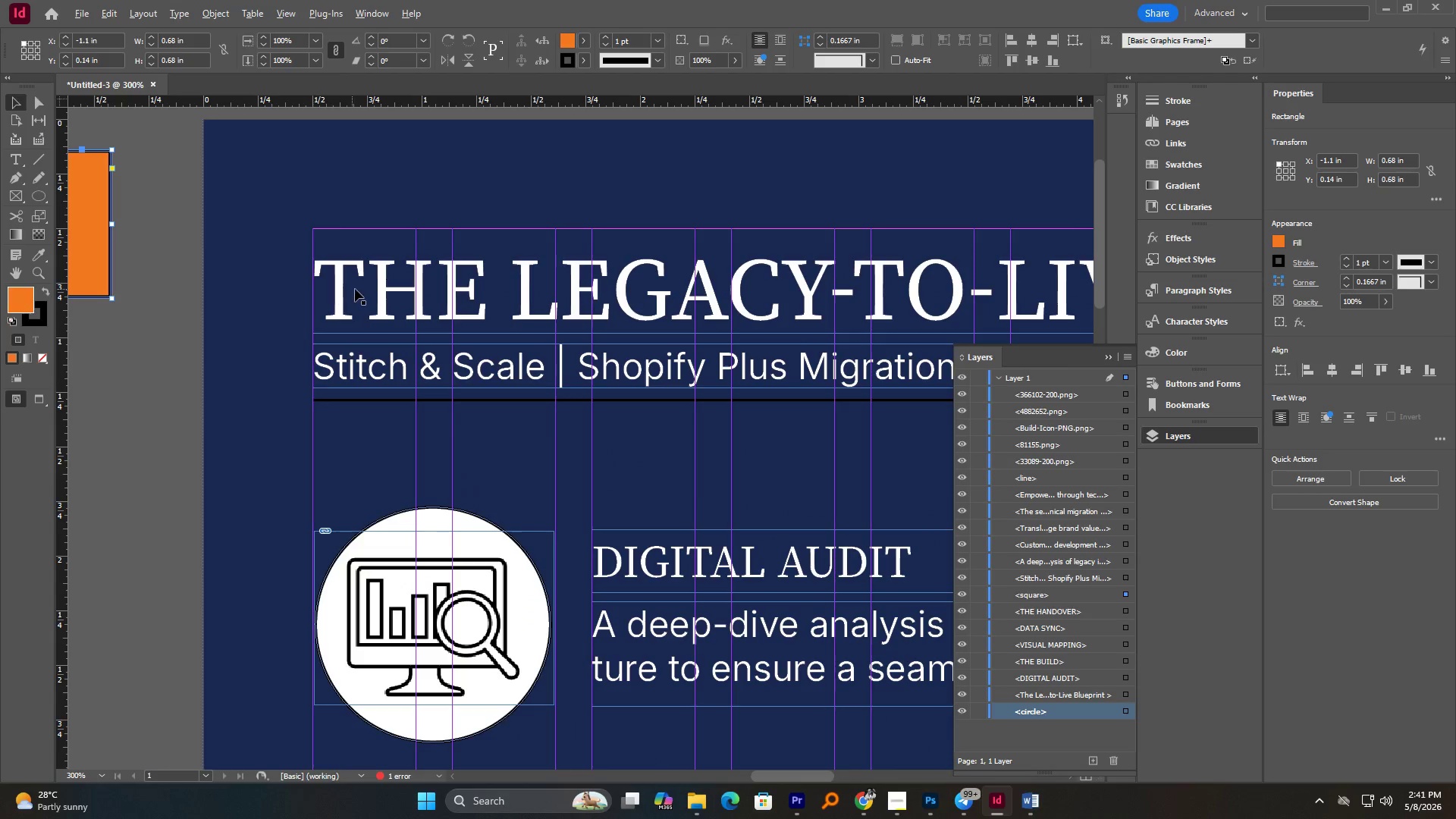 
scroll: coordinate [355, 289], scroll_direction: down, amount: 1.0
 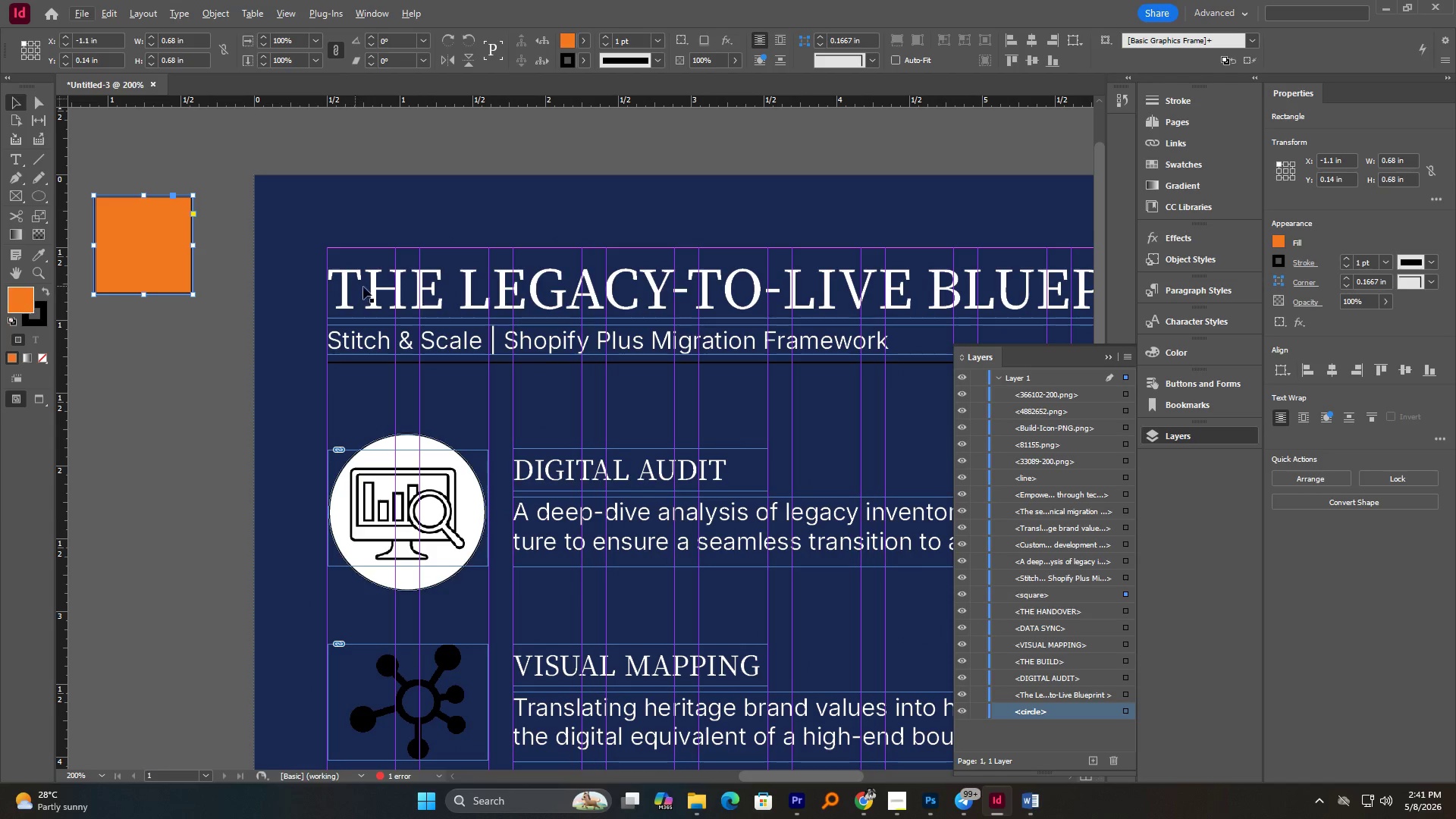 
left_click([374, 287])
 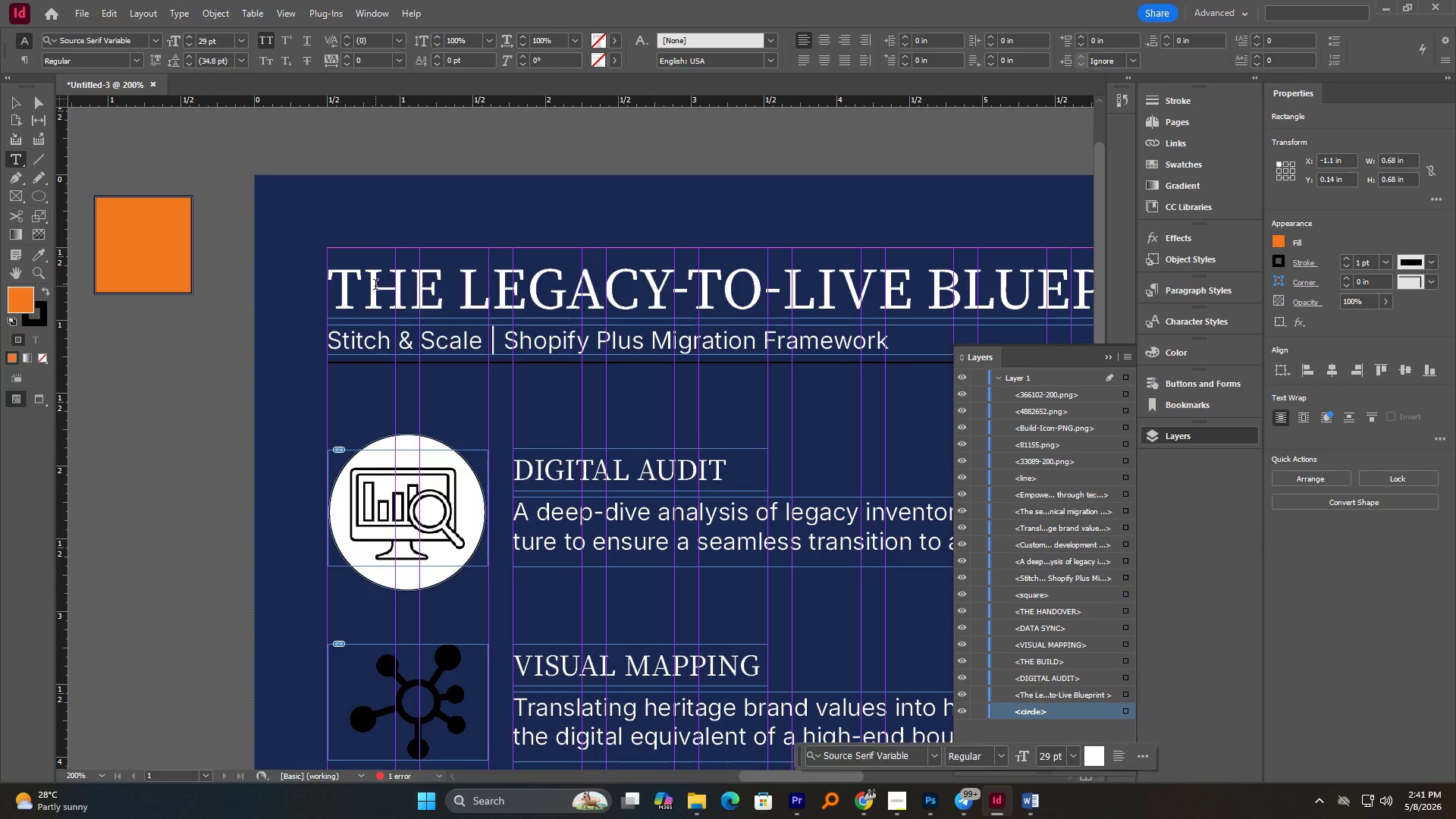 
key(Control+A)
 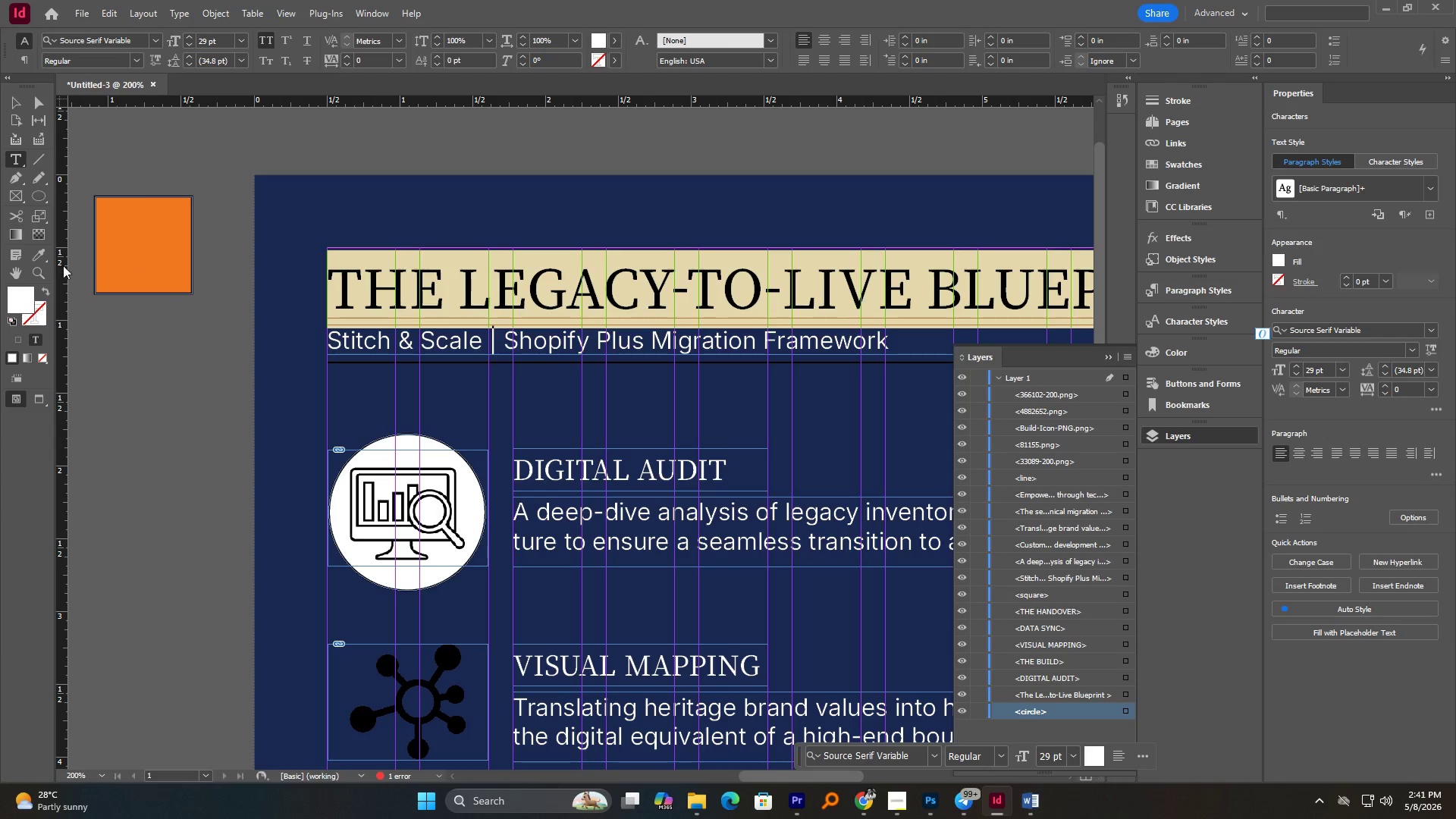 
left_click([43, 255])
 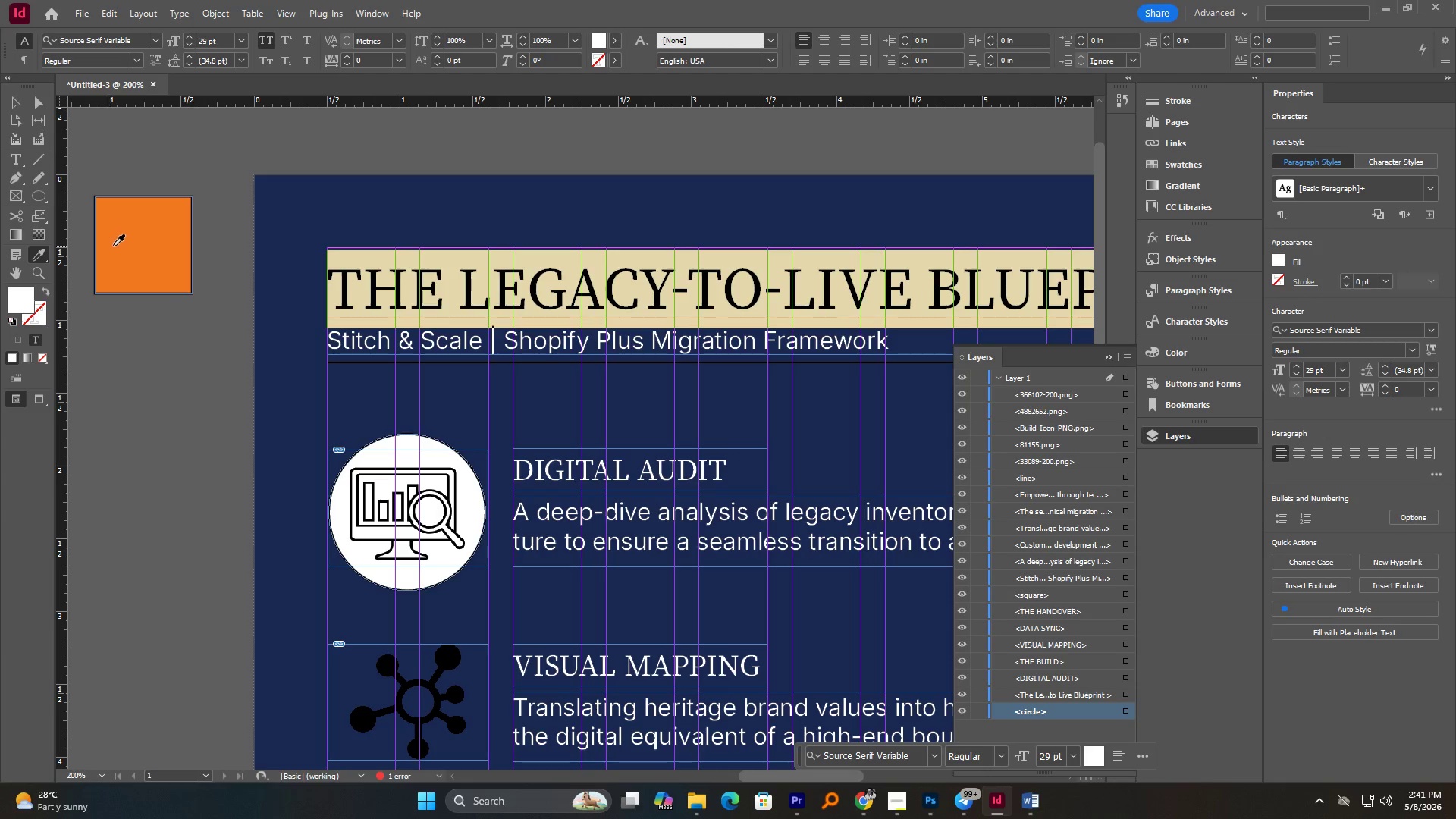 
left_click([122, 243])
 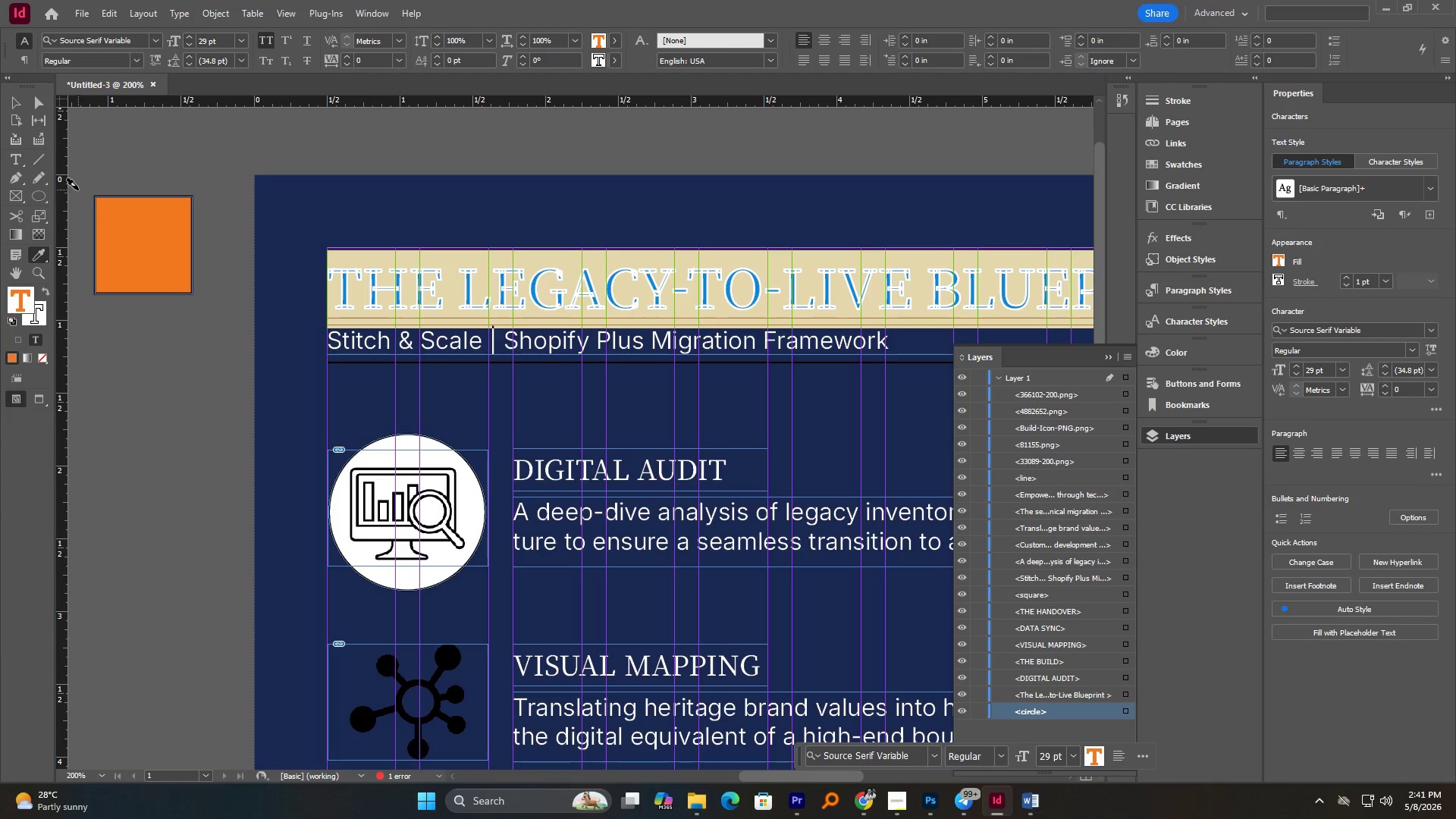 
key(Control+Z)
 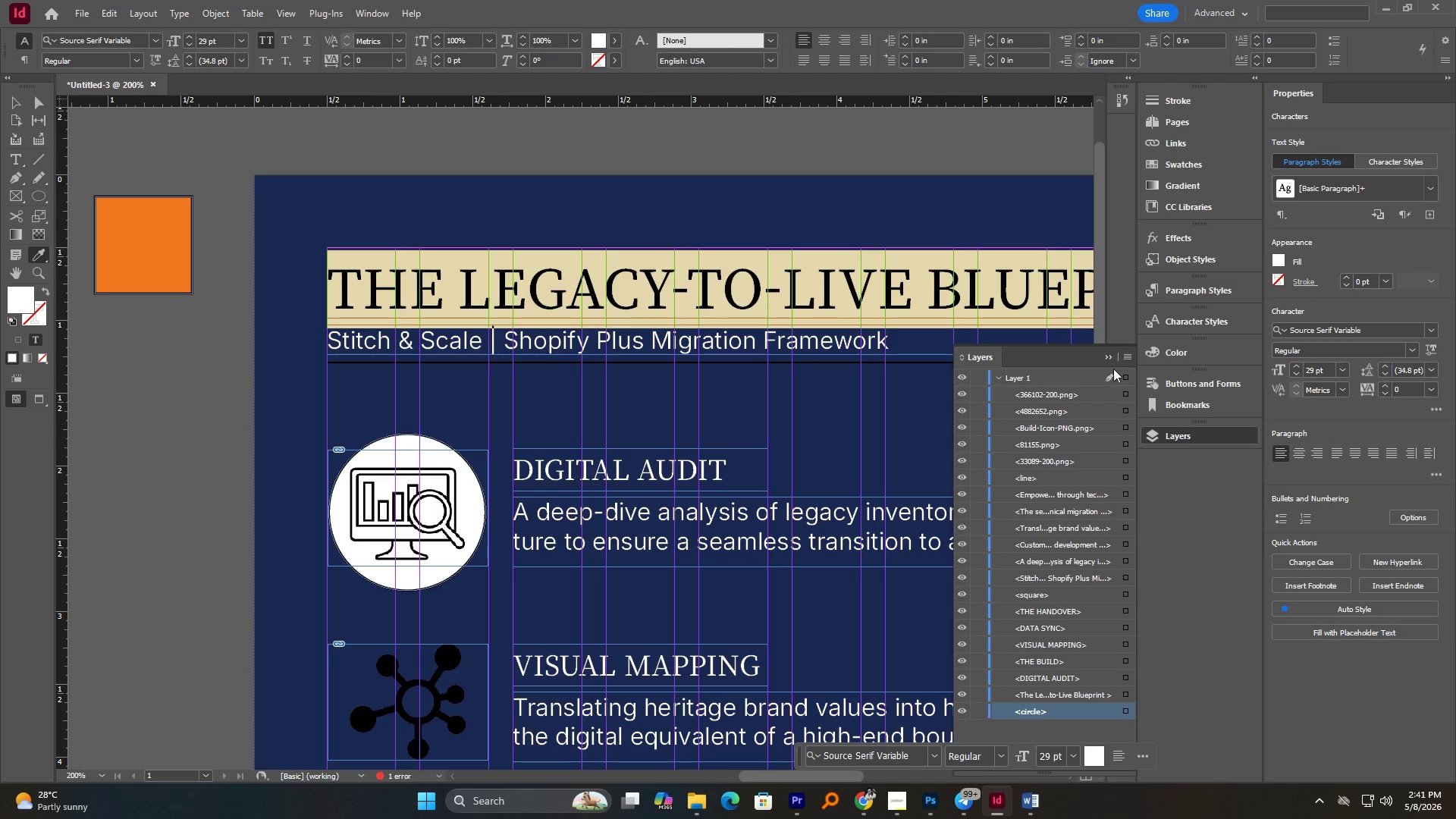 
left_click([1111, 357])
 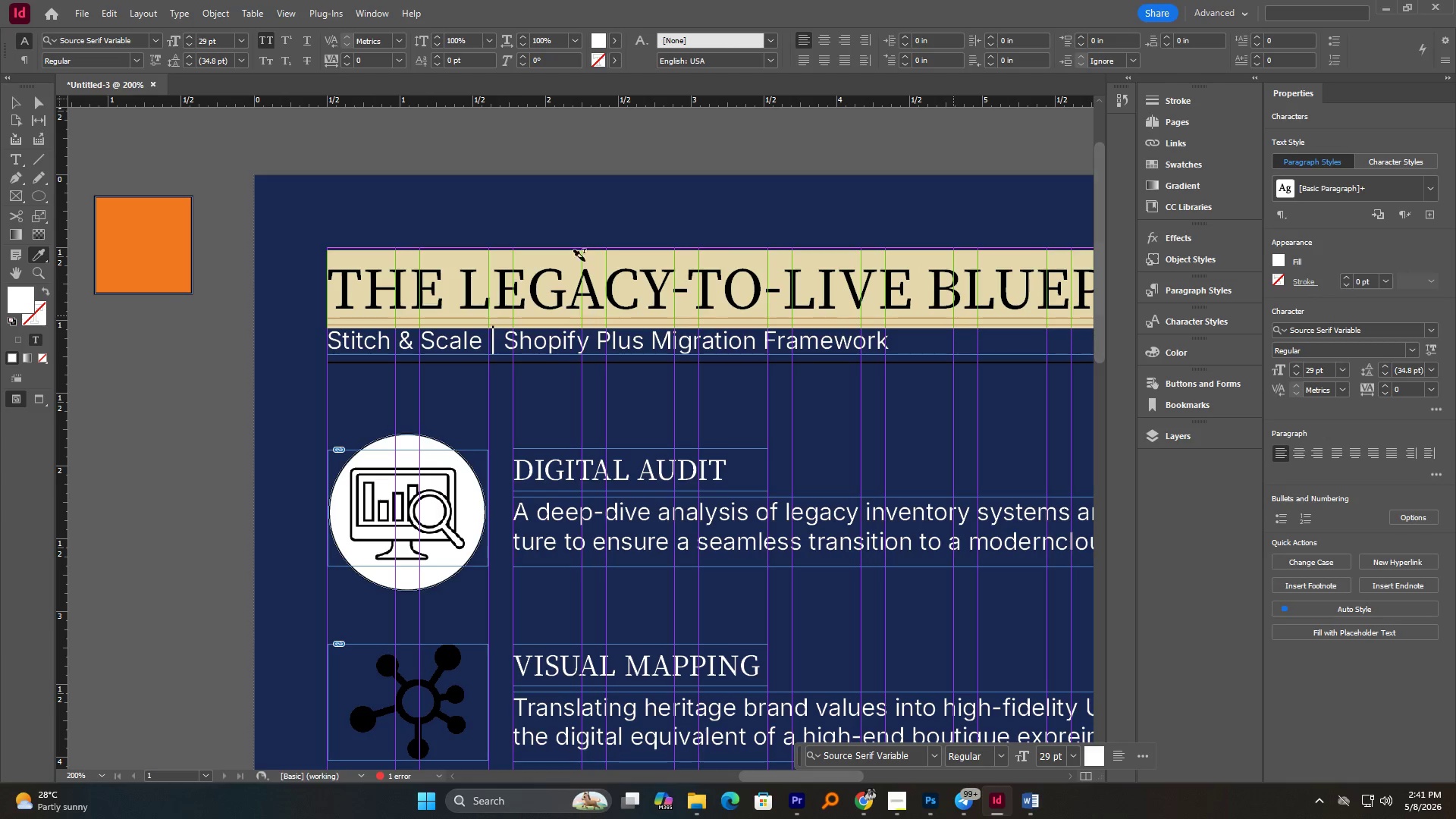 
wait(5.39)
 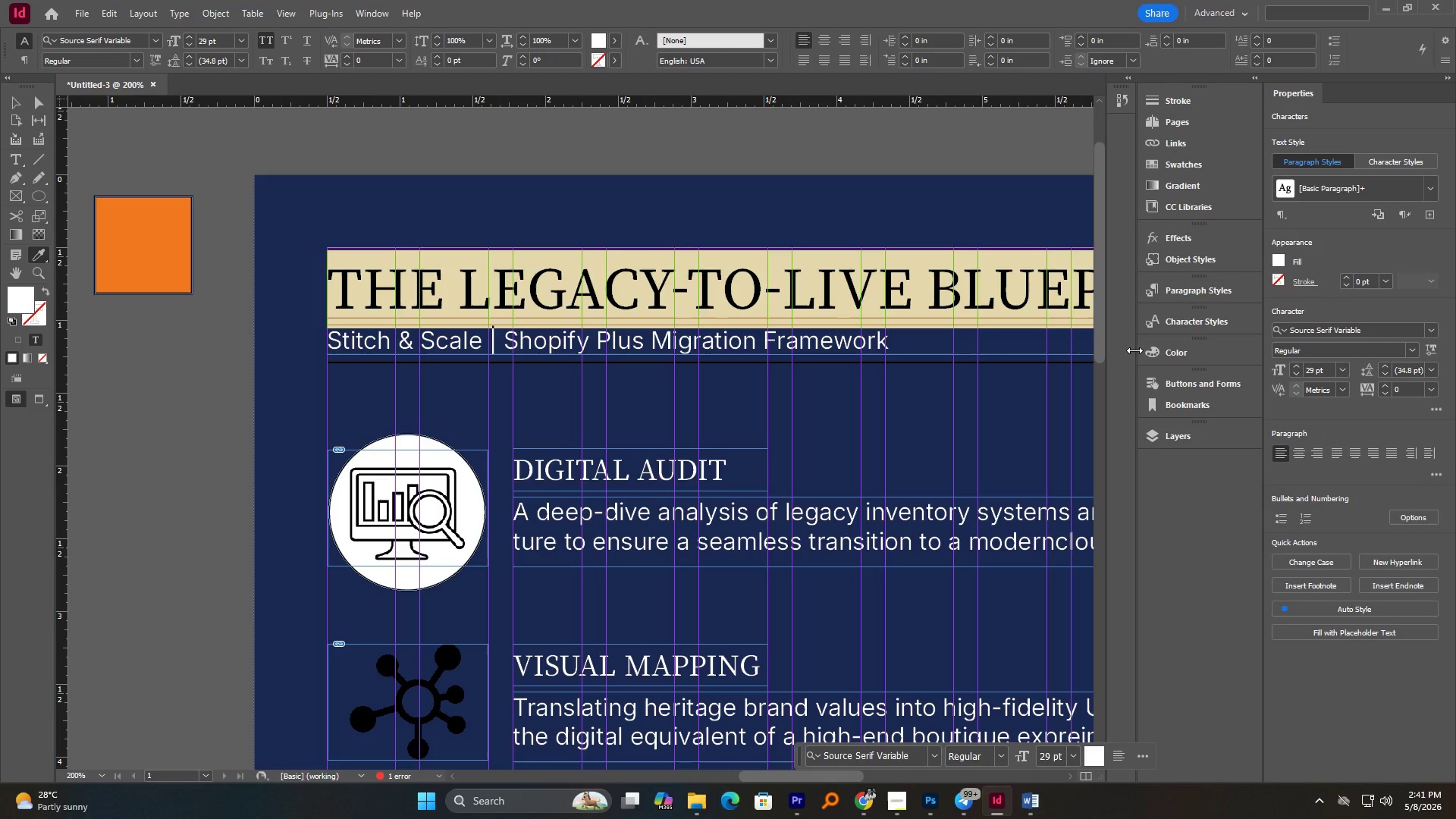 
left_click_drag(start_coordinate=[14, 102], to_coordinate=[17, 105])
 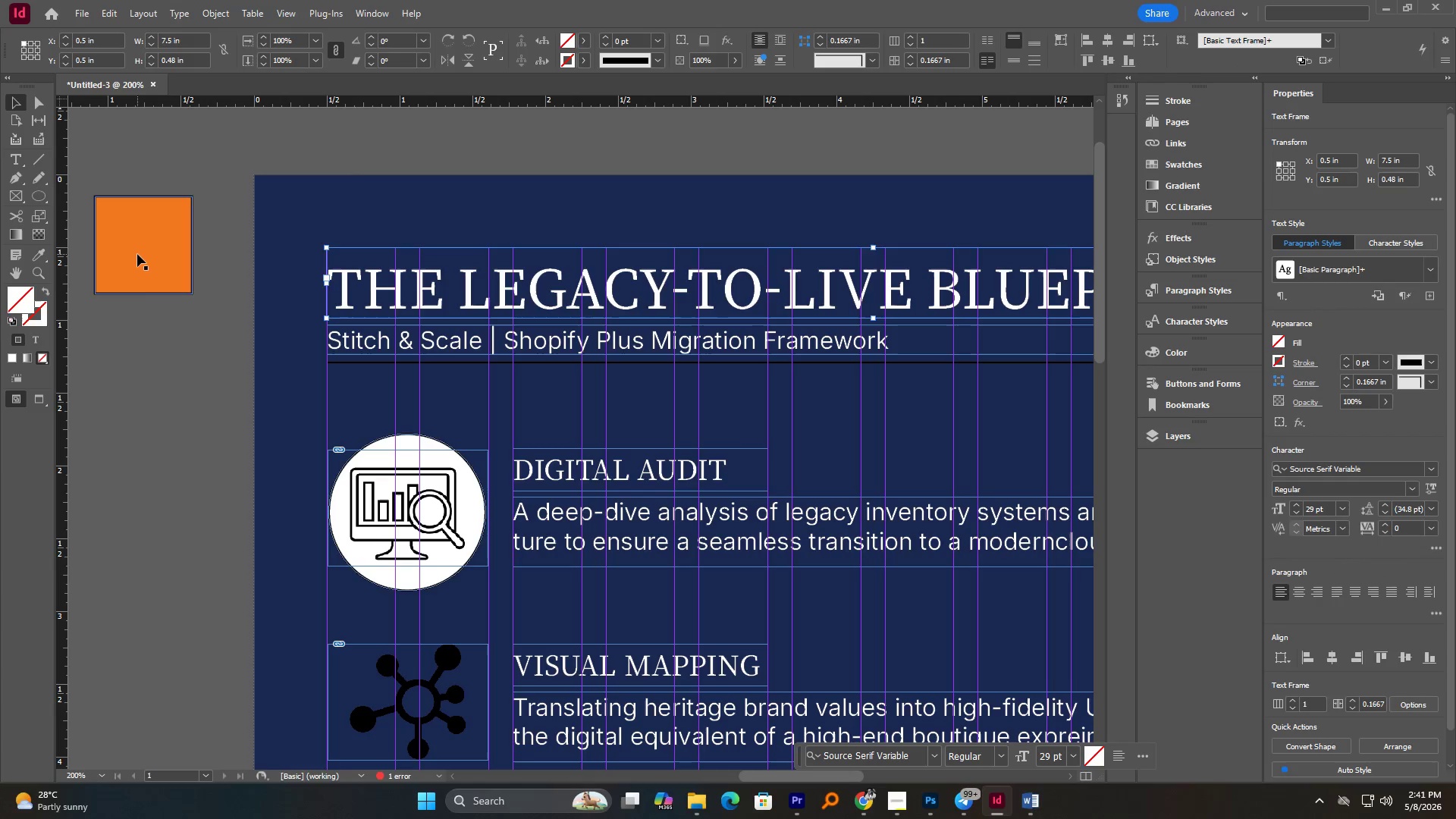 
double_click([137, 254])
 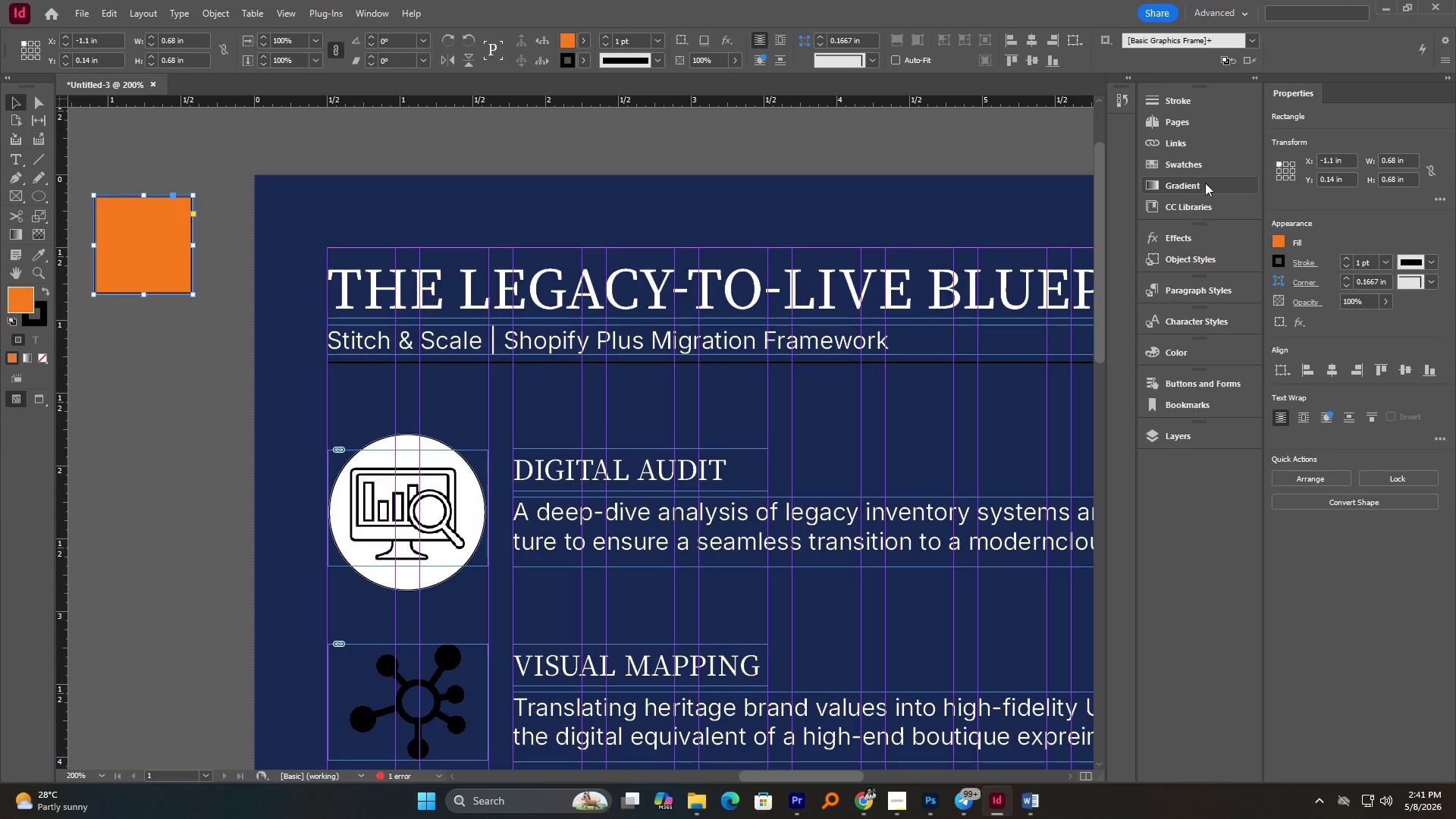 
left_click([1192, 168])
 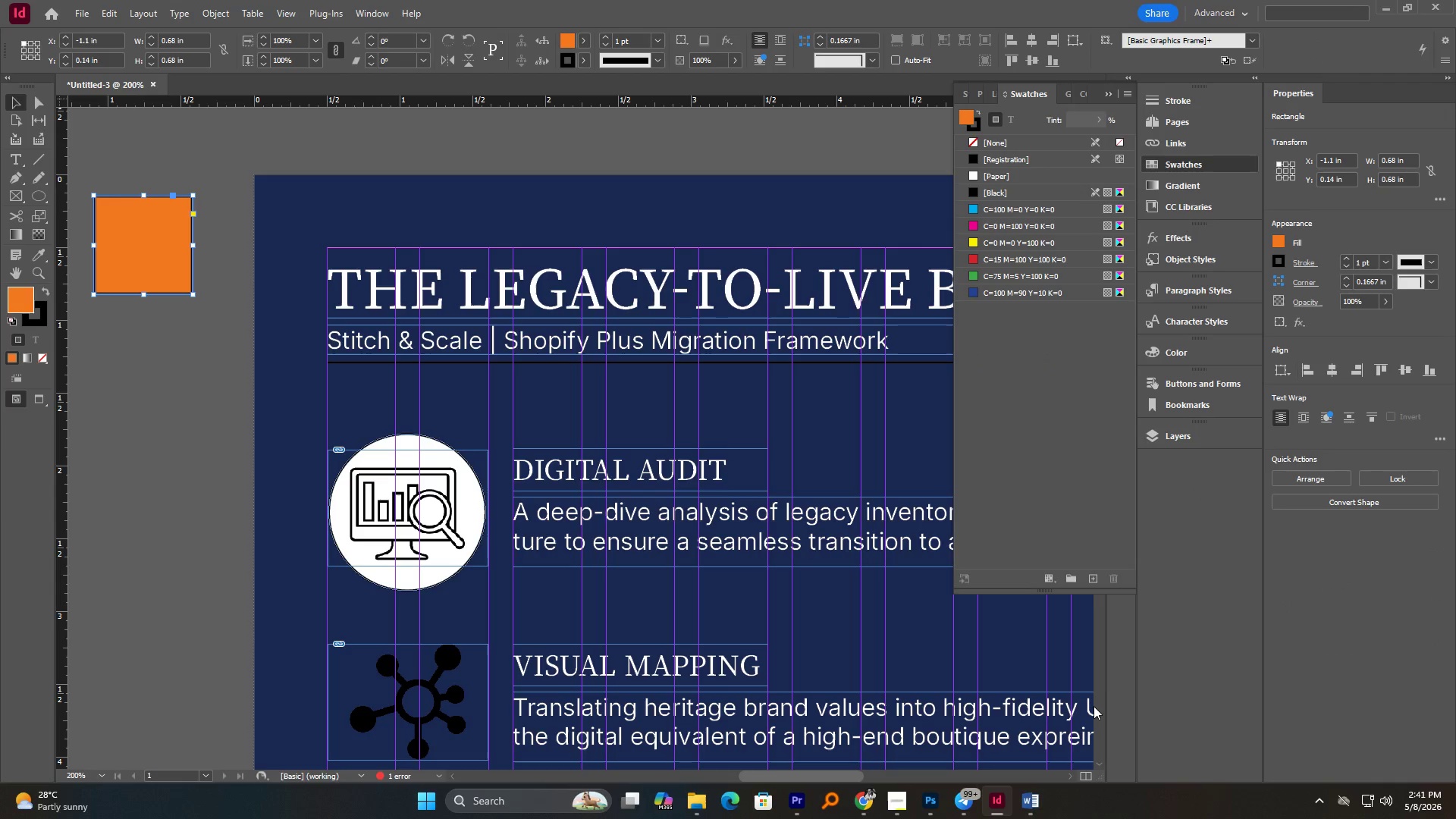 
left_click([1095, 585])
 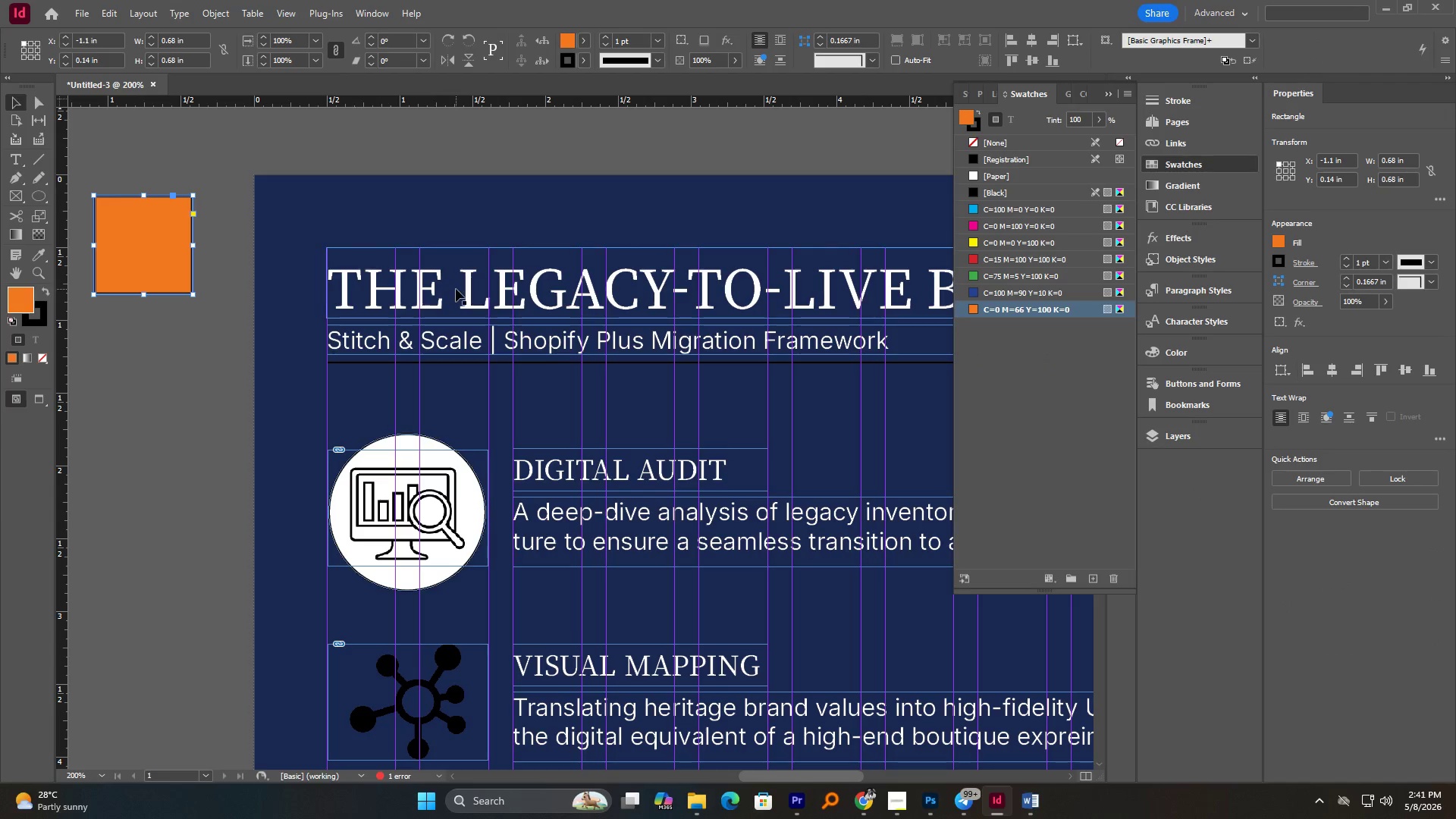 
double_click([489, 300])
 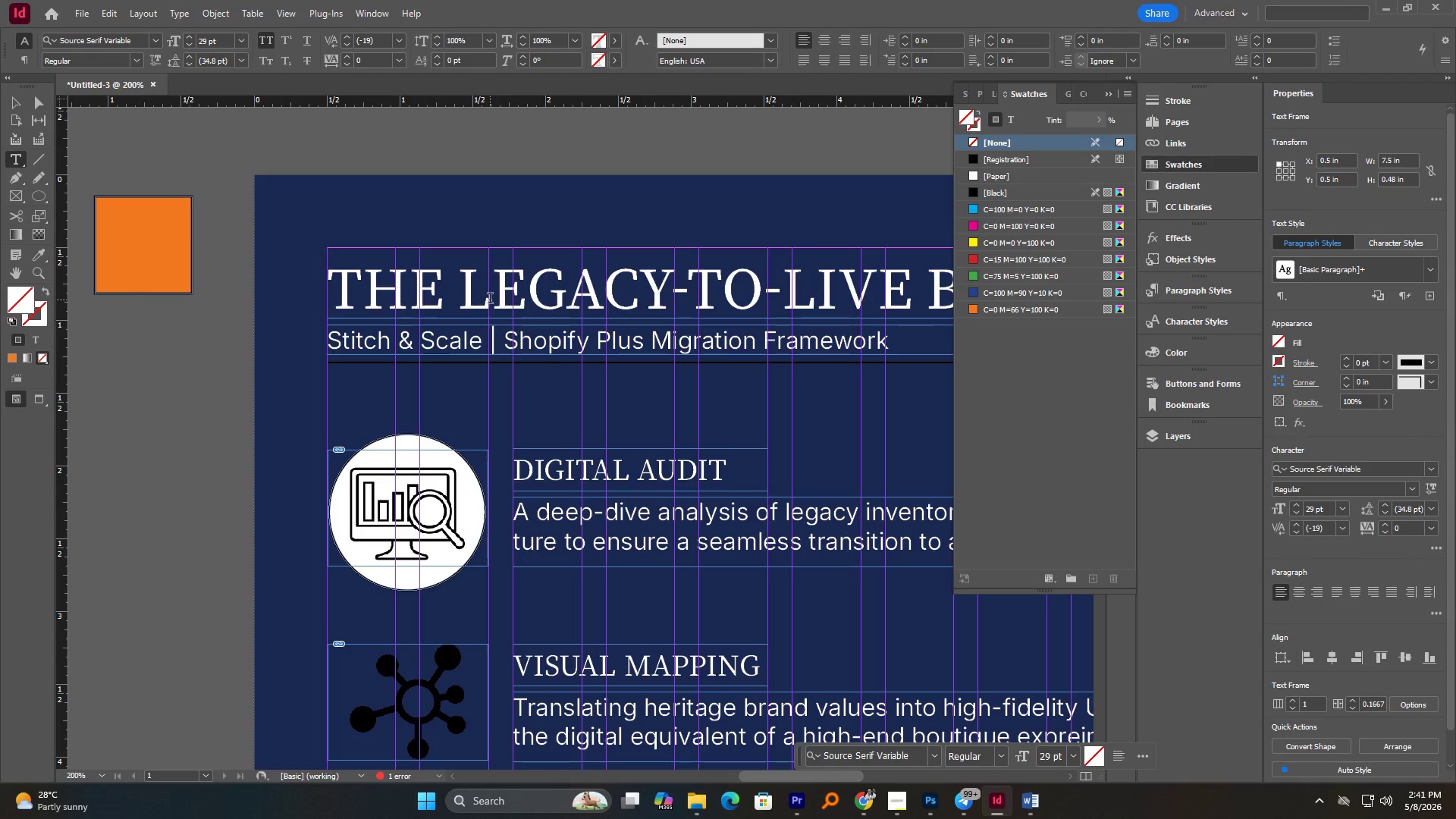 
key(Control+A)
 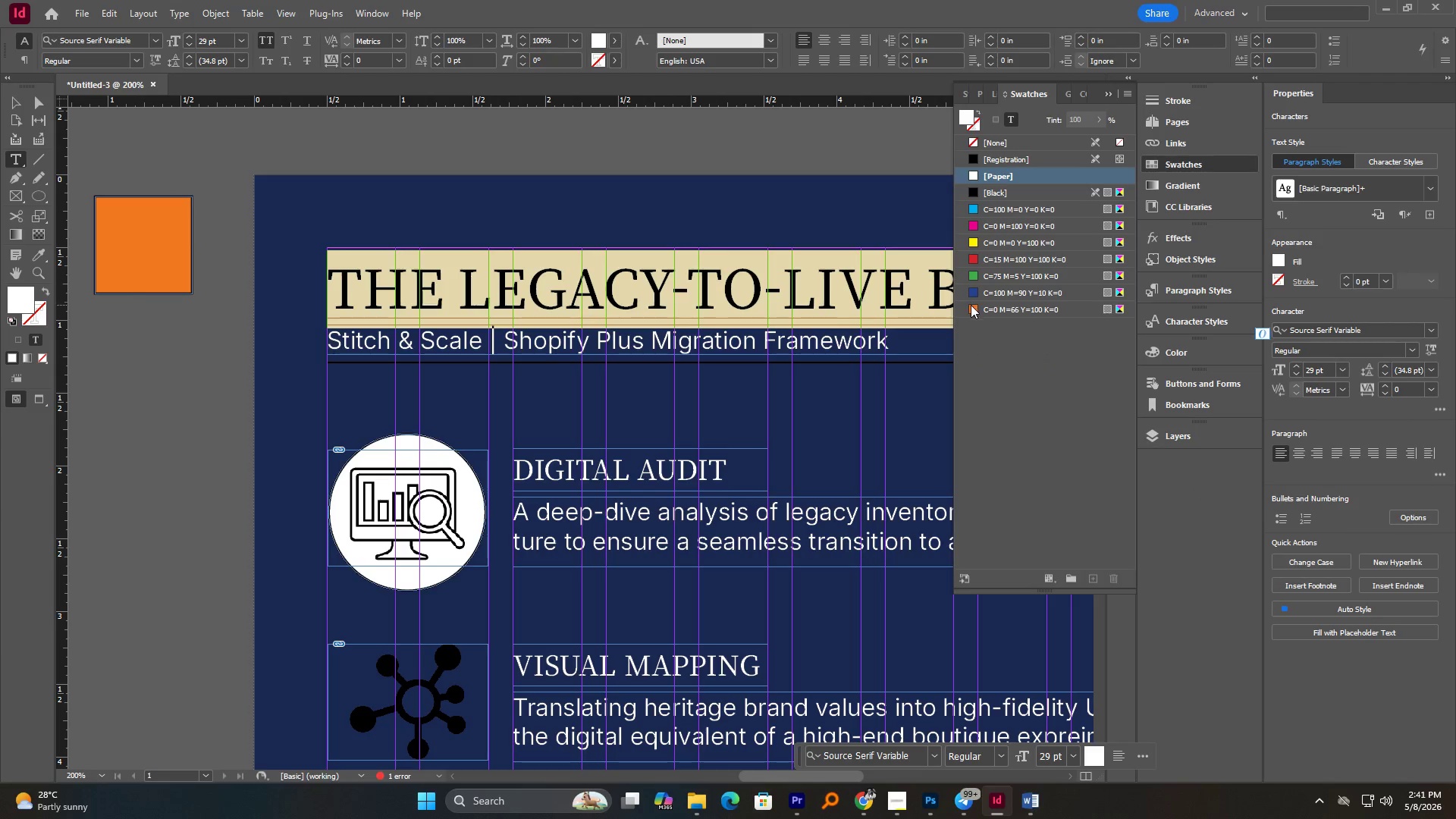 
left_click([971, 307])
 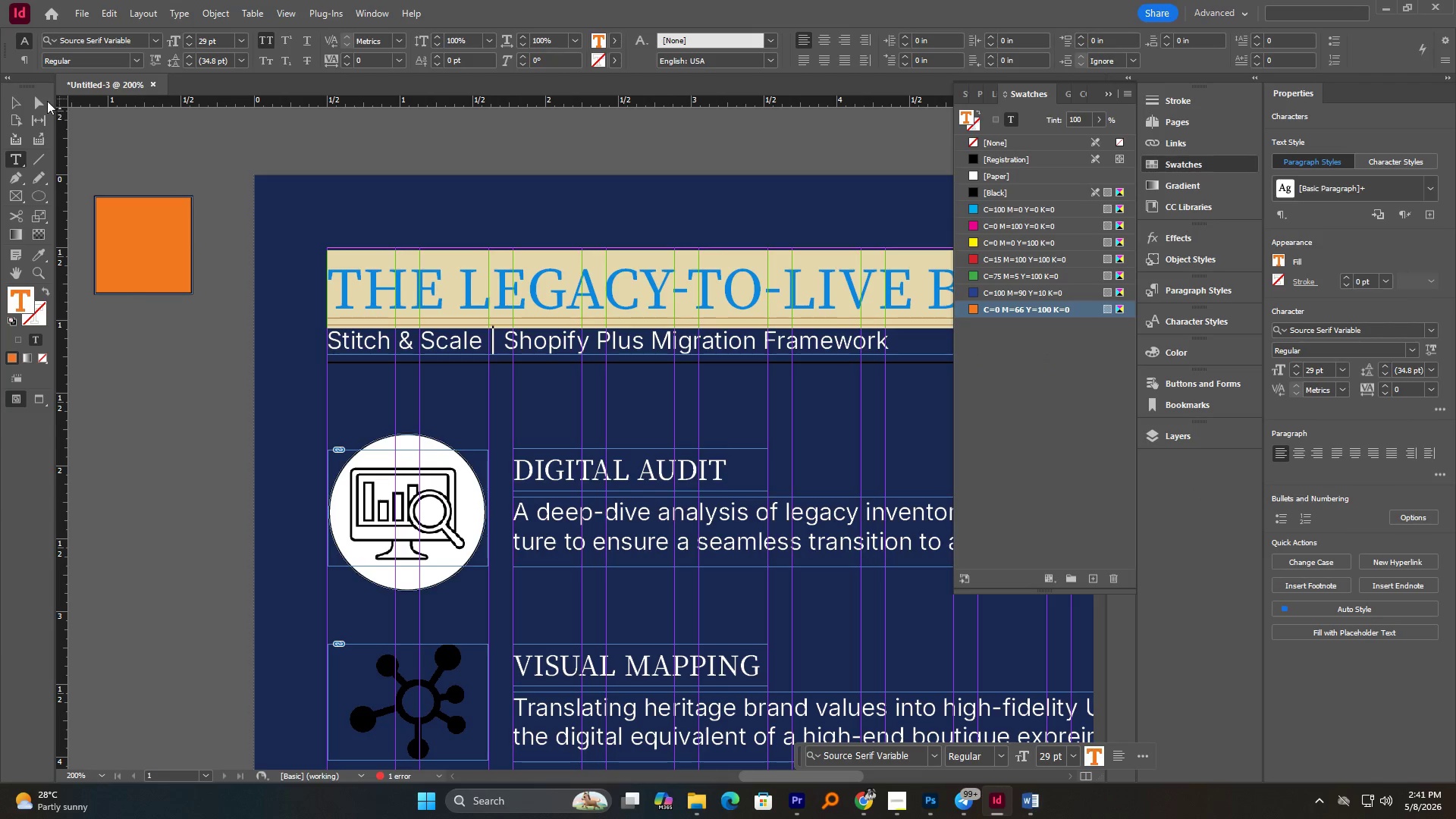 
left_click_drag(start_coordinate=[17, 101], to_coordinate=[23, 110])
 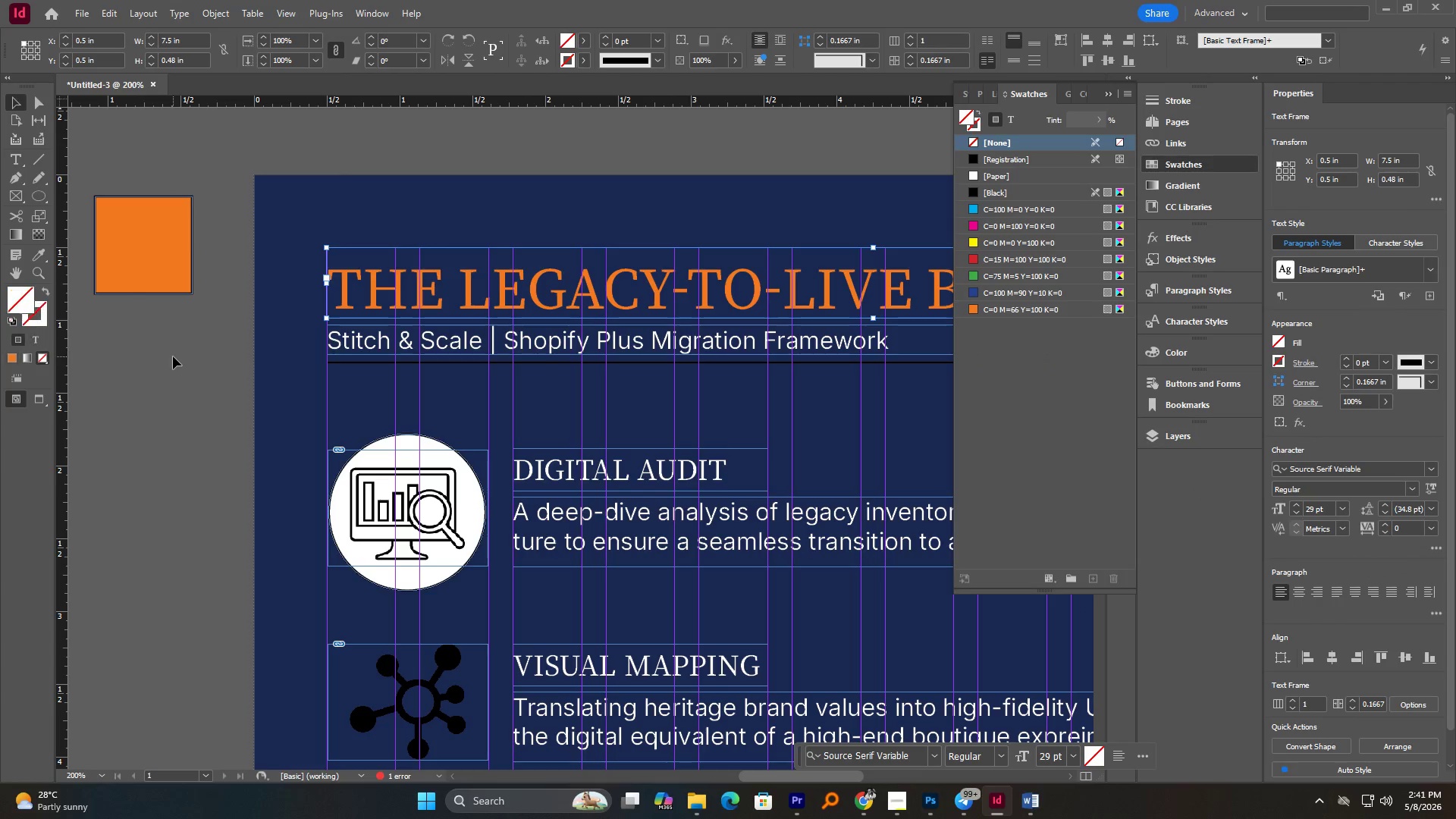 
double_click([173, 356])
 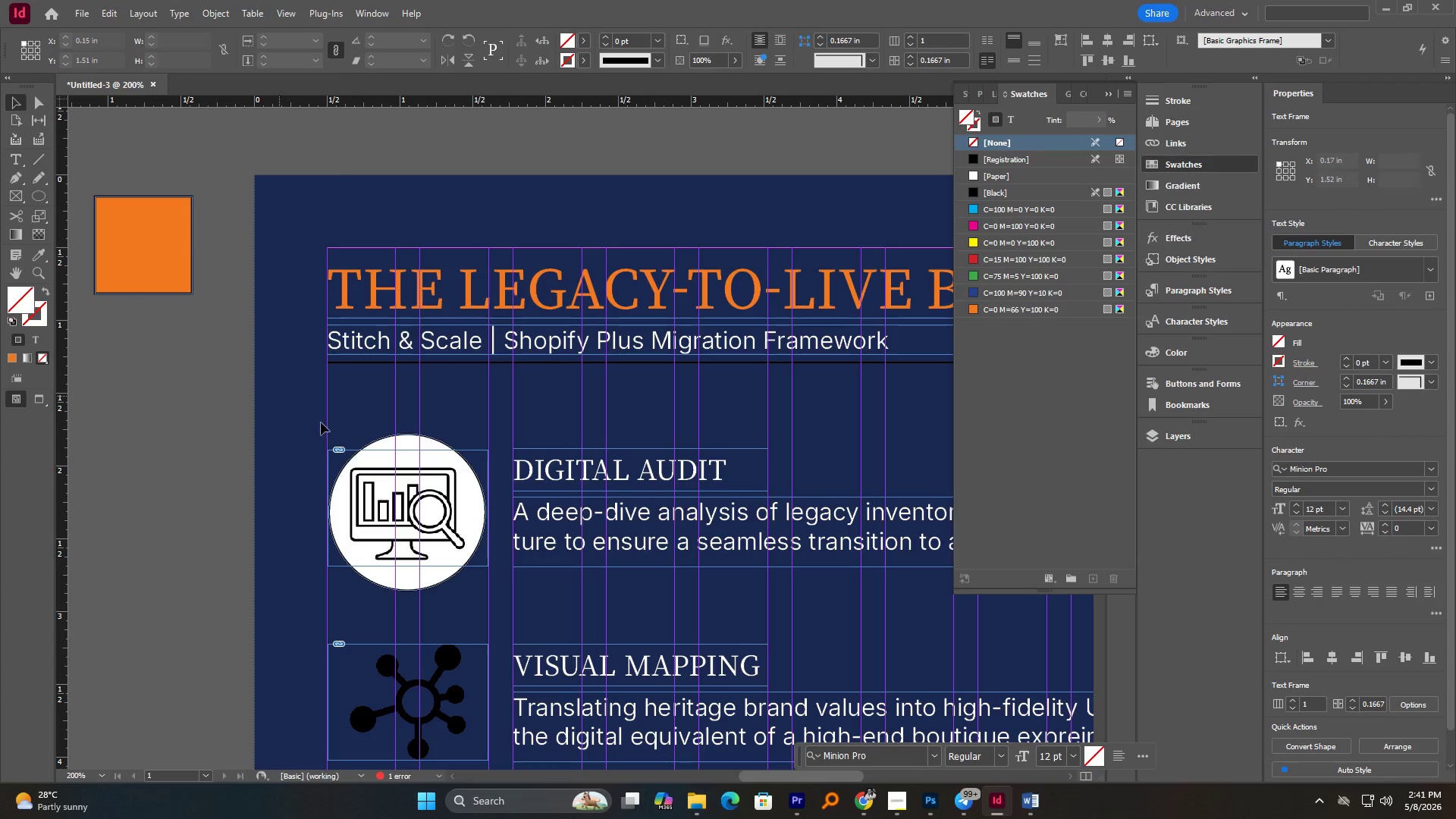 
key(Alt+AltLeft)
 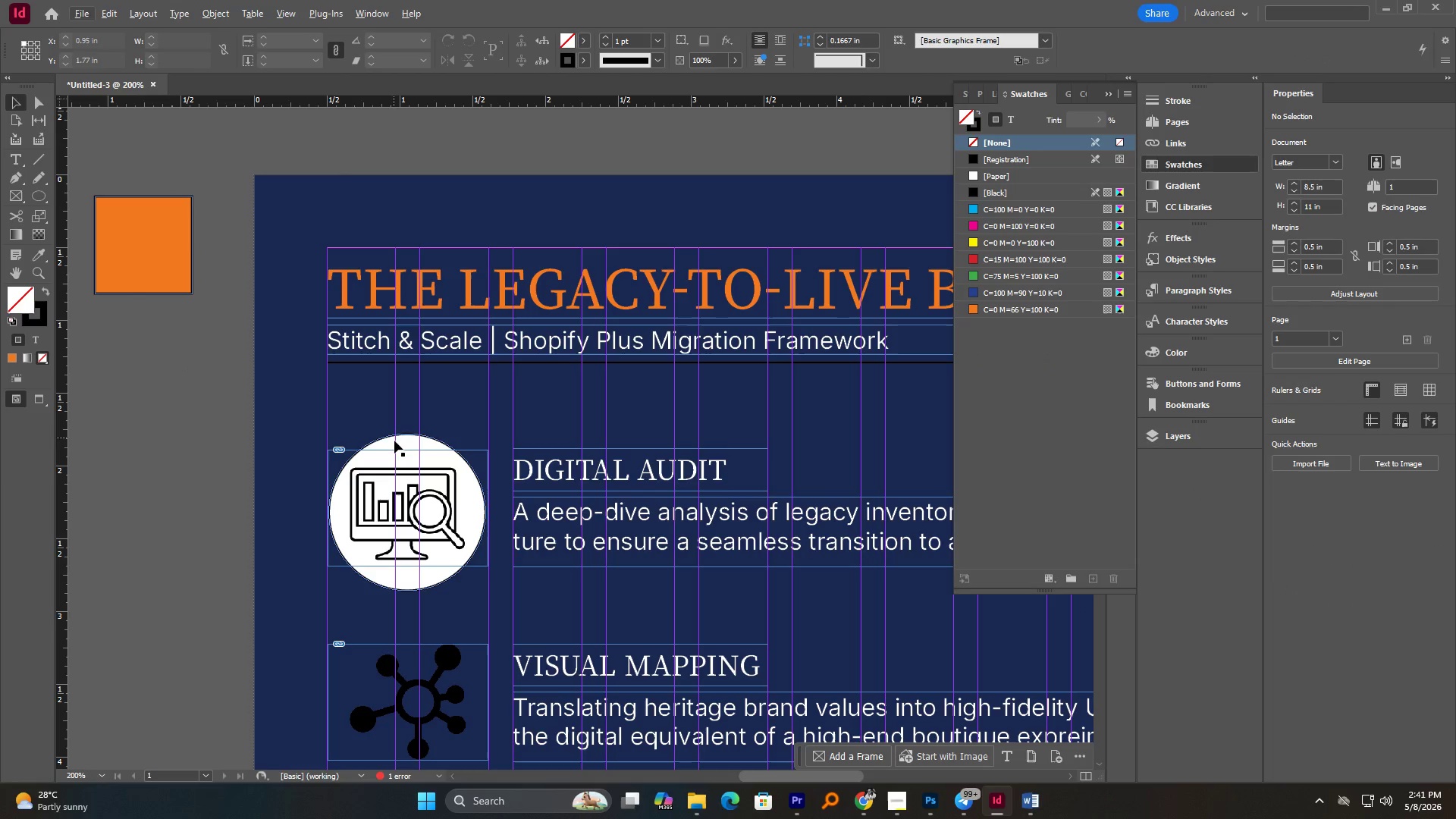 
left_click([395, 441])
 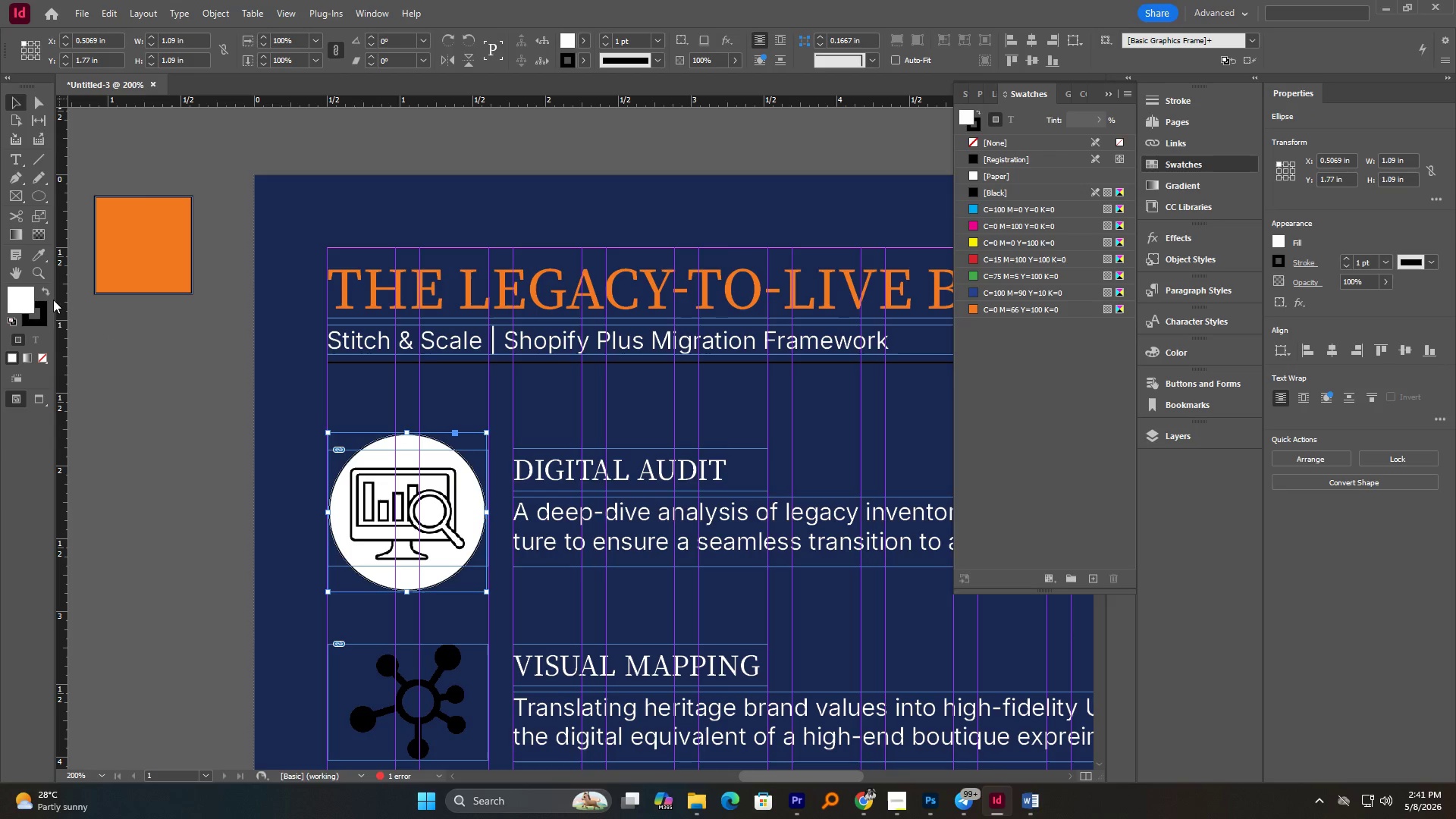 
left_click([39, 320])
 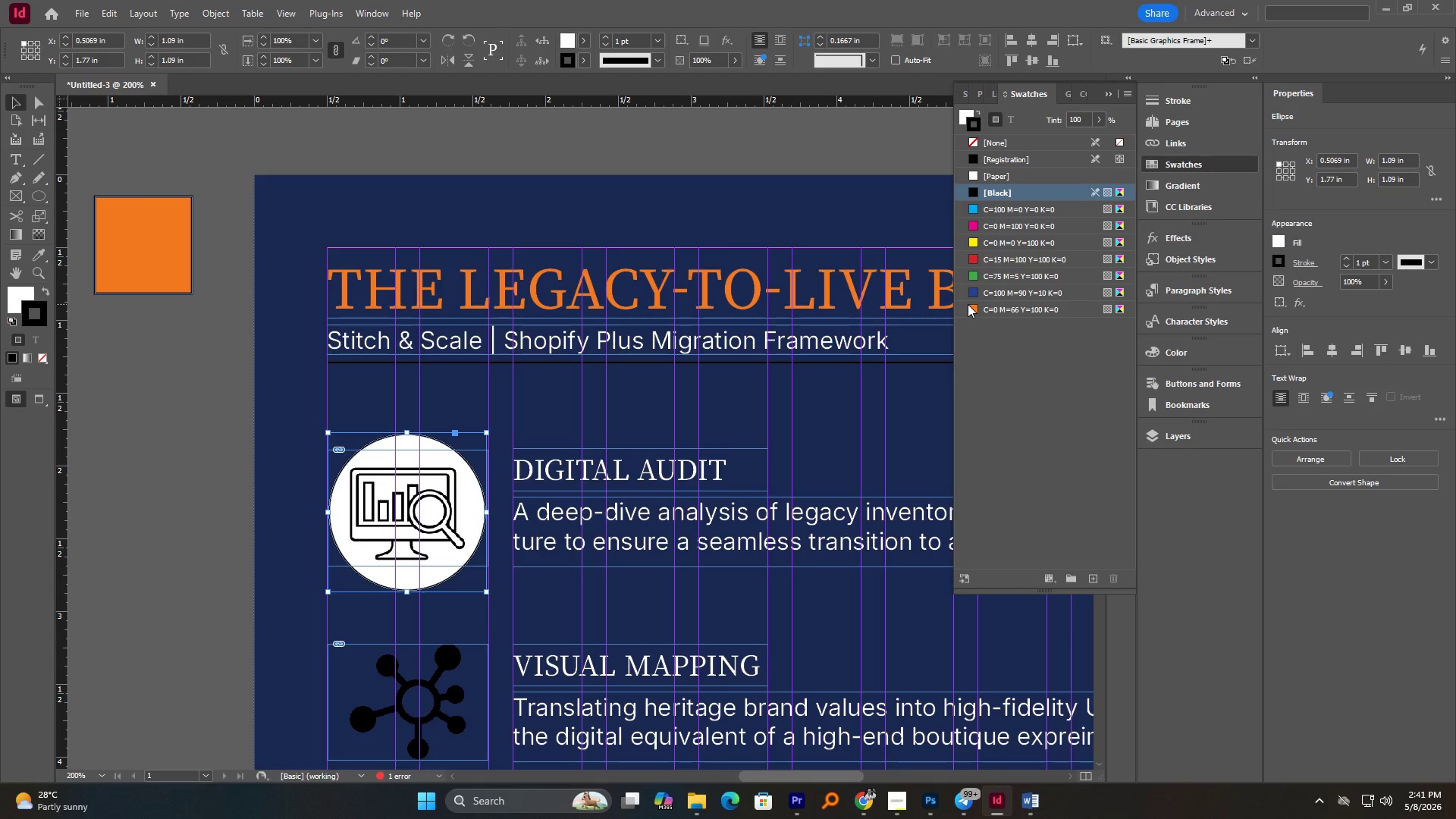 
left_click([971, 308])
 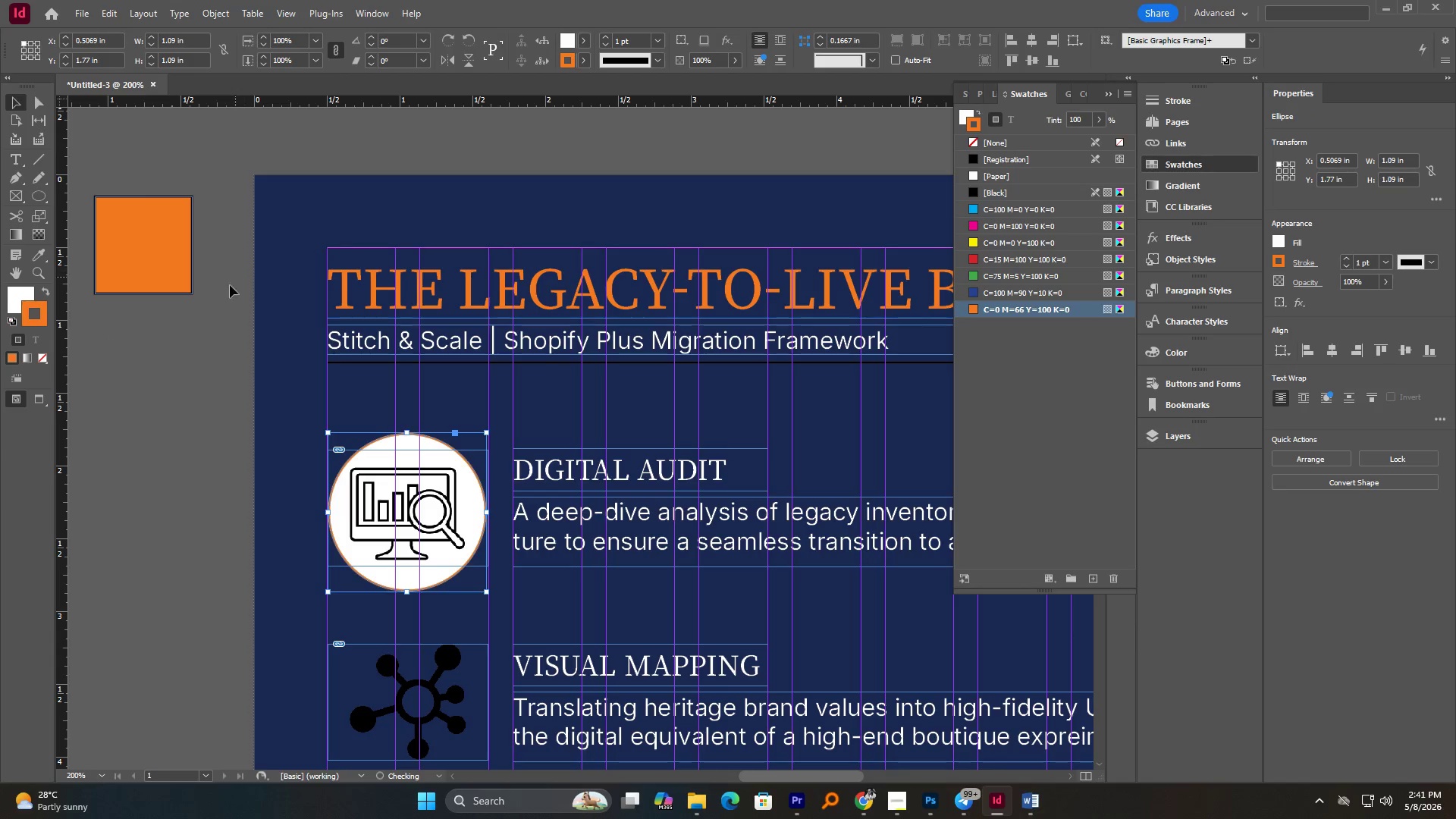 
left_click([212, 328])
 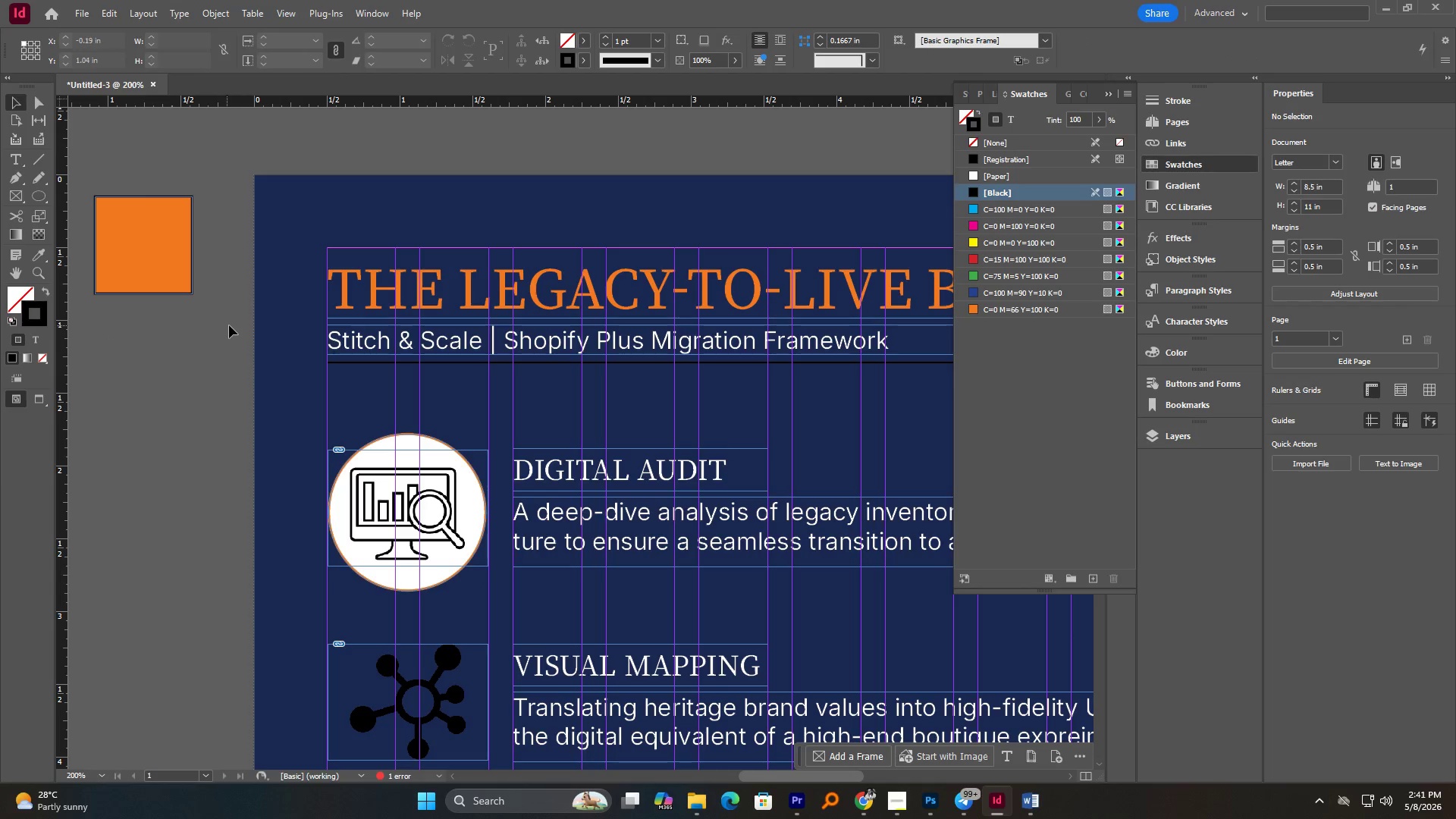 
key(W)
 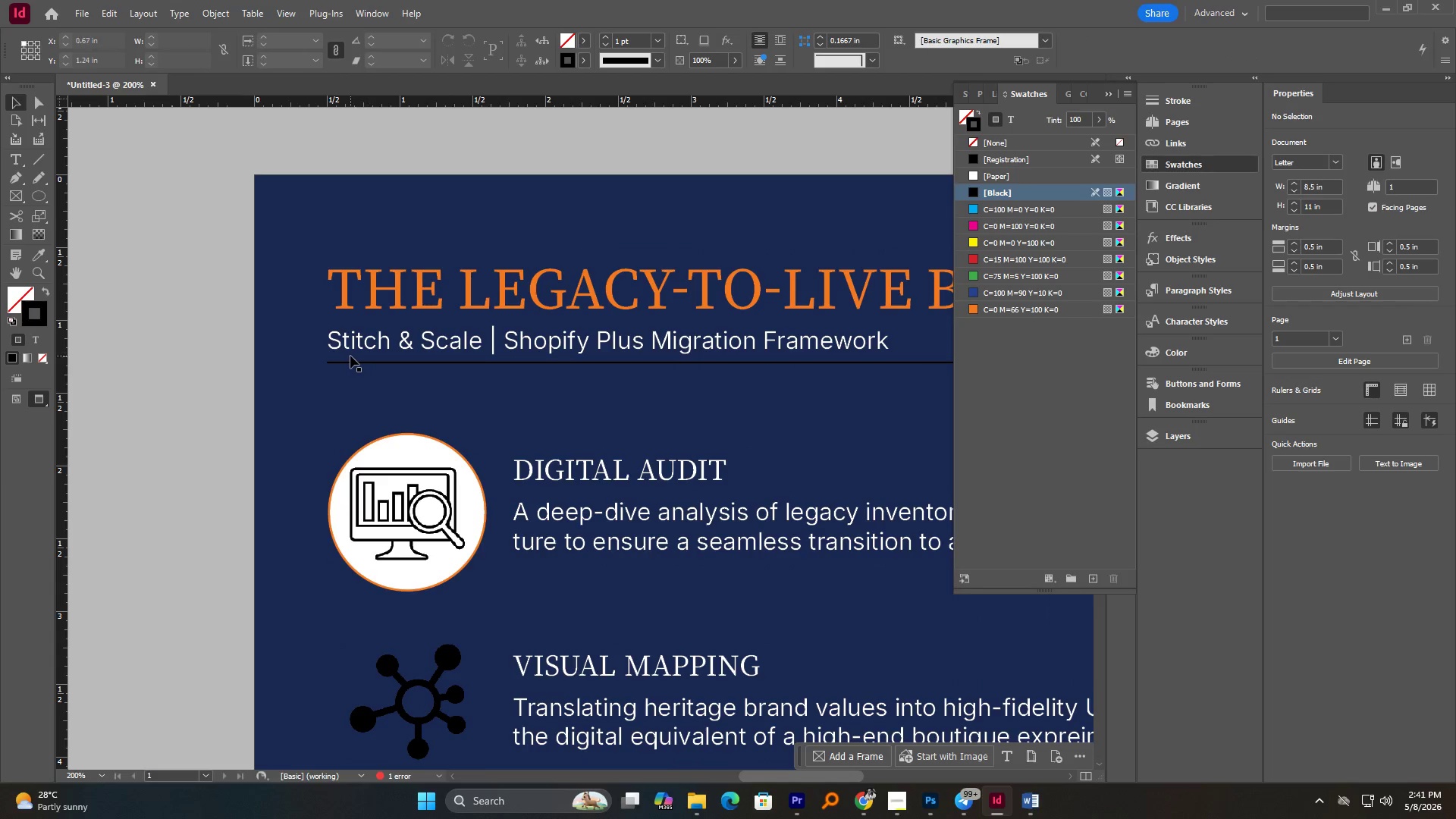 
hold_key(key=AltLeft, duration=0.91)
scroll: coordinate [559, 343], scroll_direction: down, amount: 4.0
 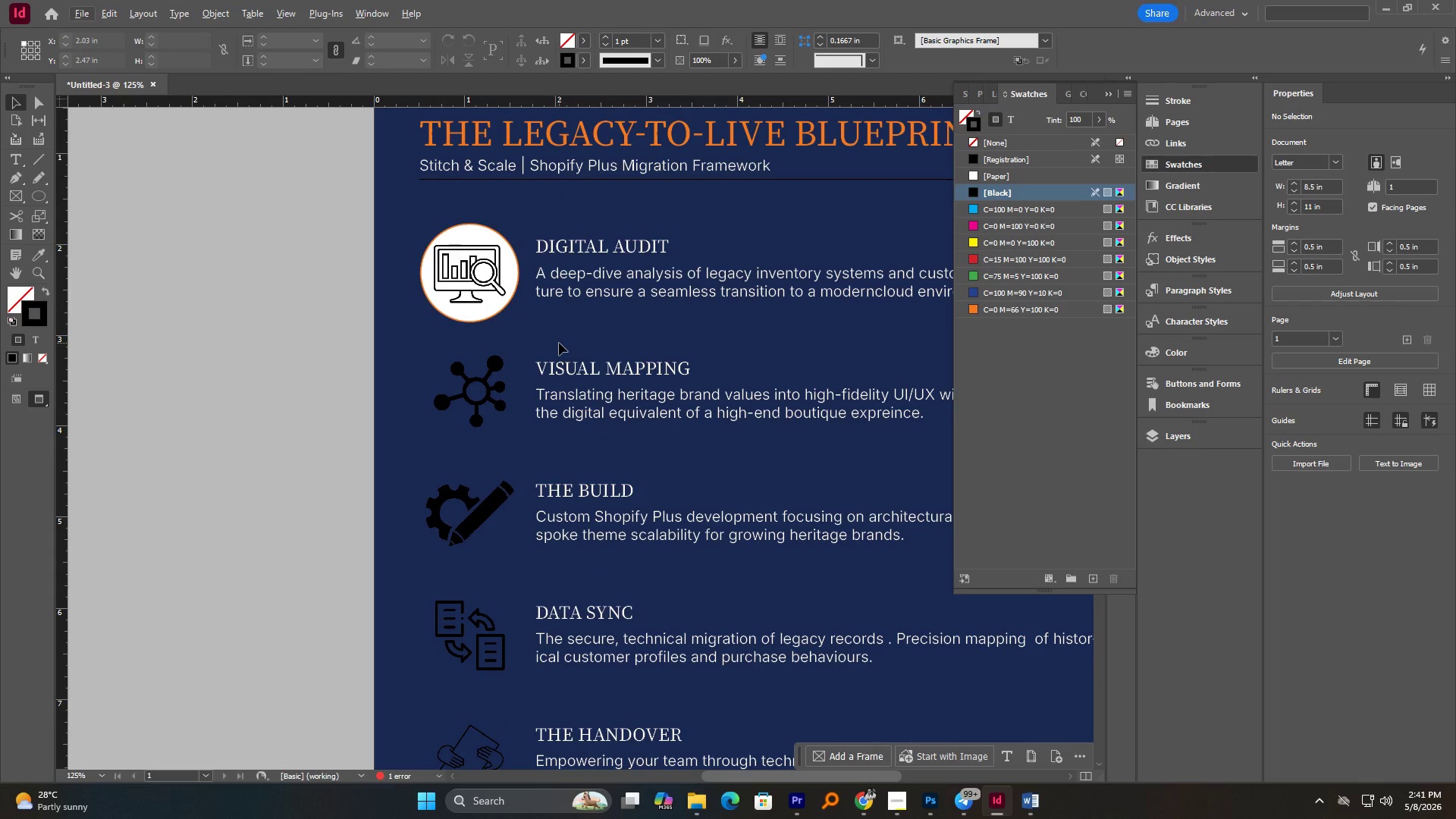 
scroll: coordinate [535, 255], scroll_direction: up, amount: 1.0
 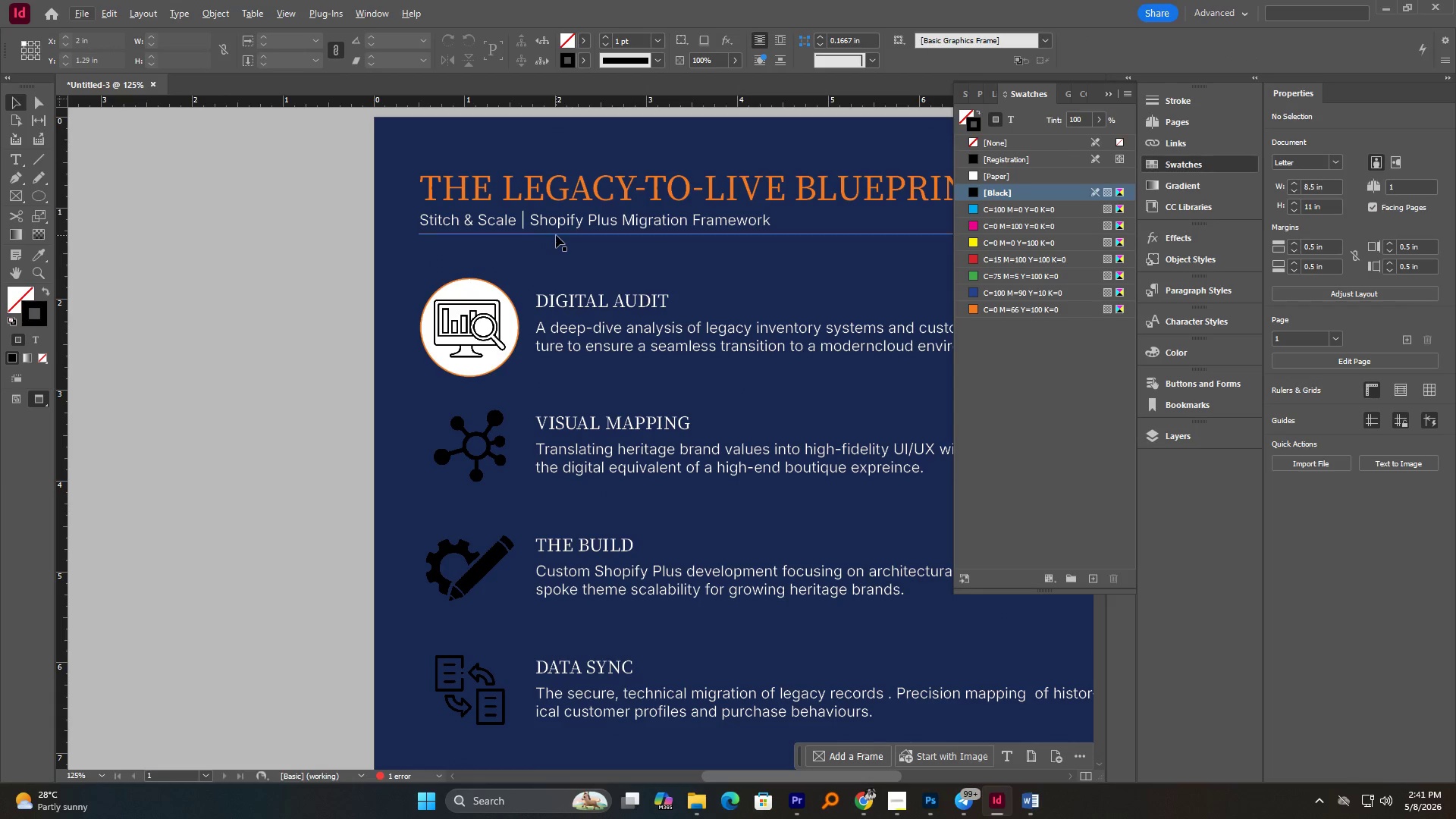 
left_click([558, 234])
 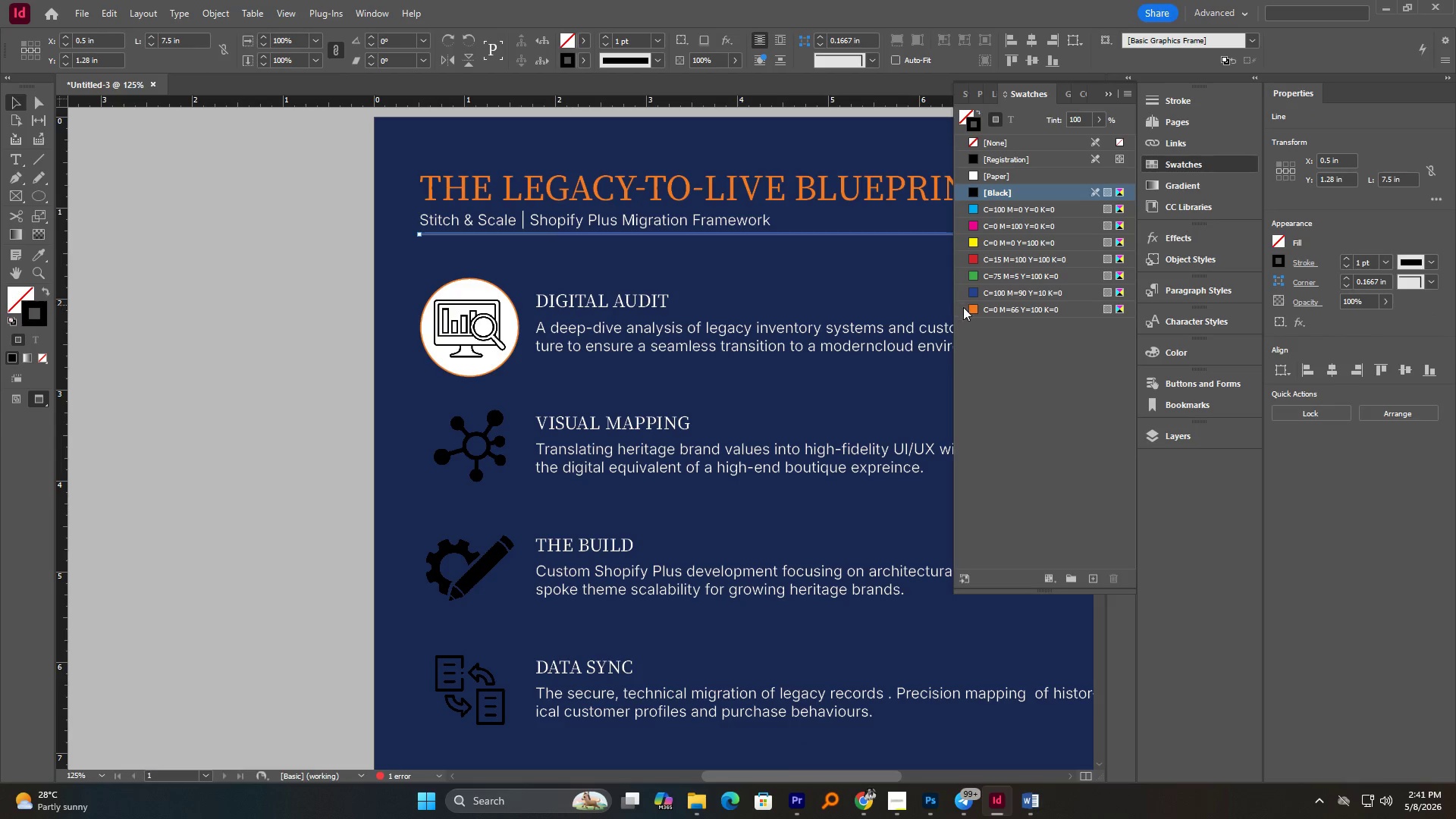 
left_click([971, 307])
 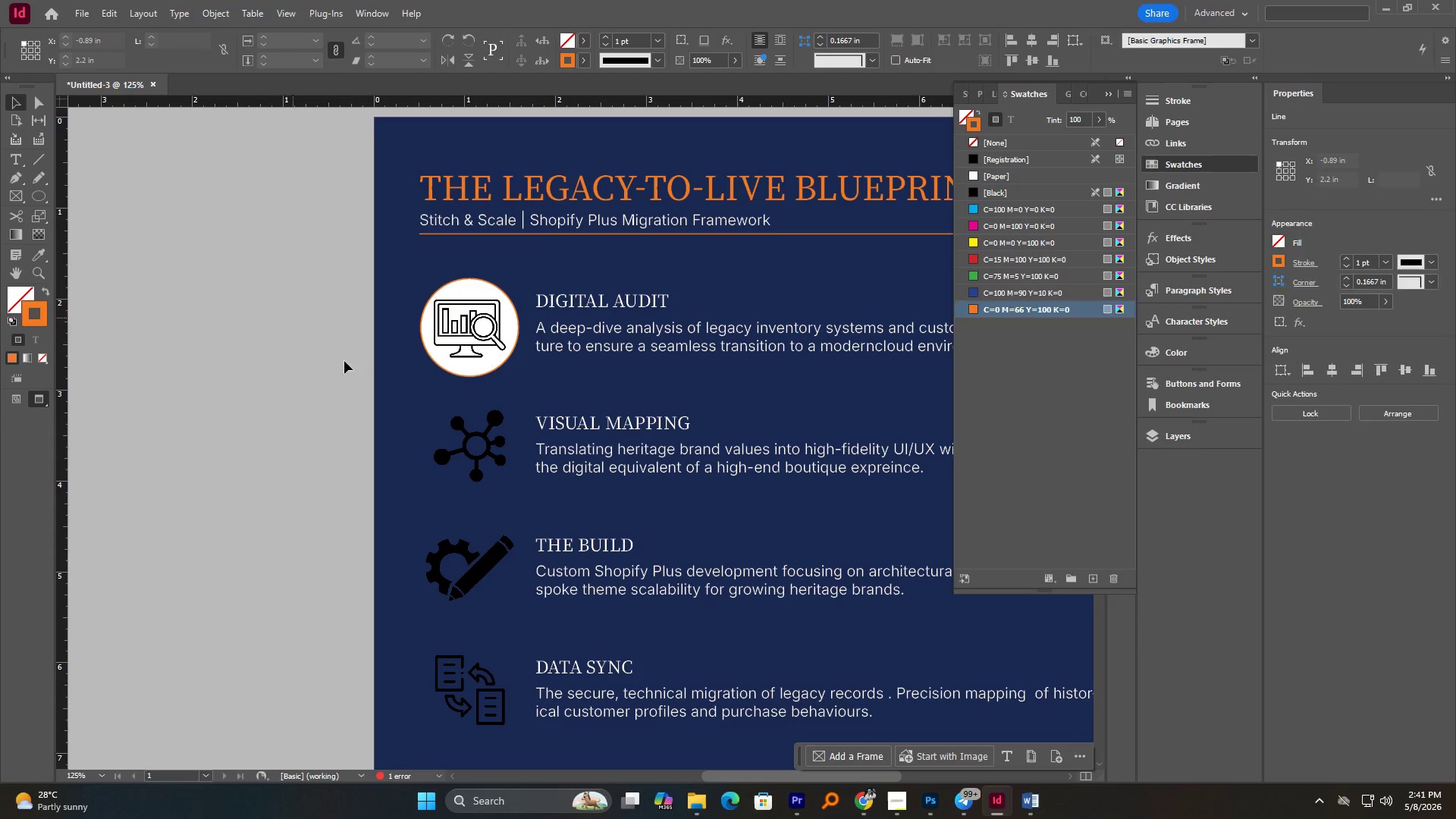 
scroll: coordinate [540, 366], scroll_direction: down, amount: 3.0
 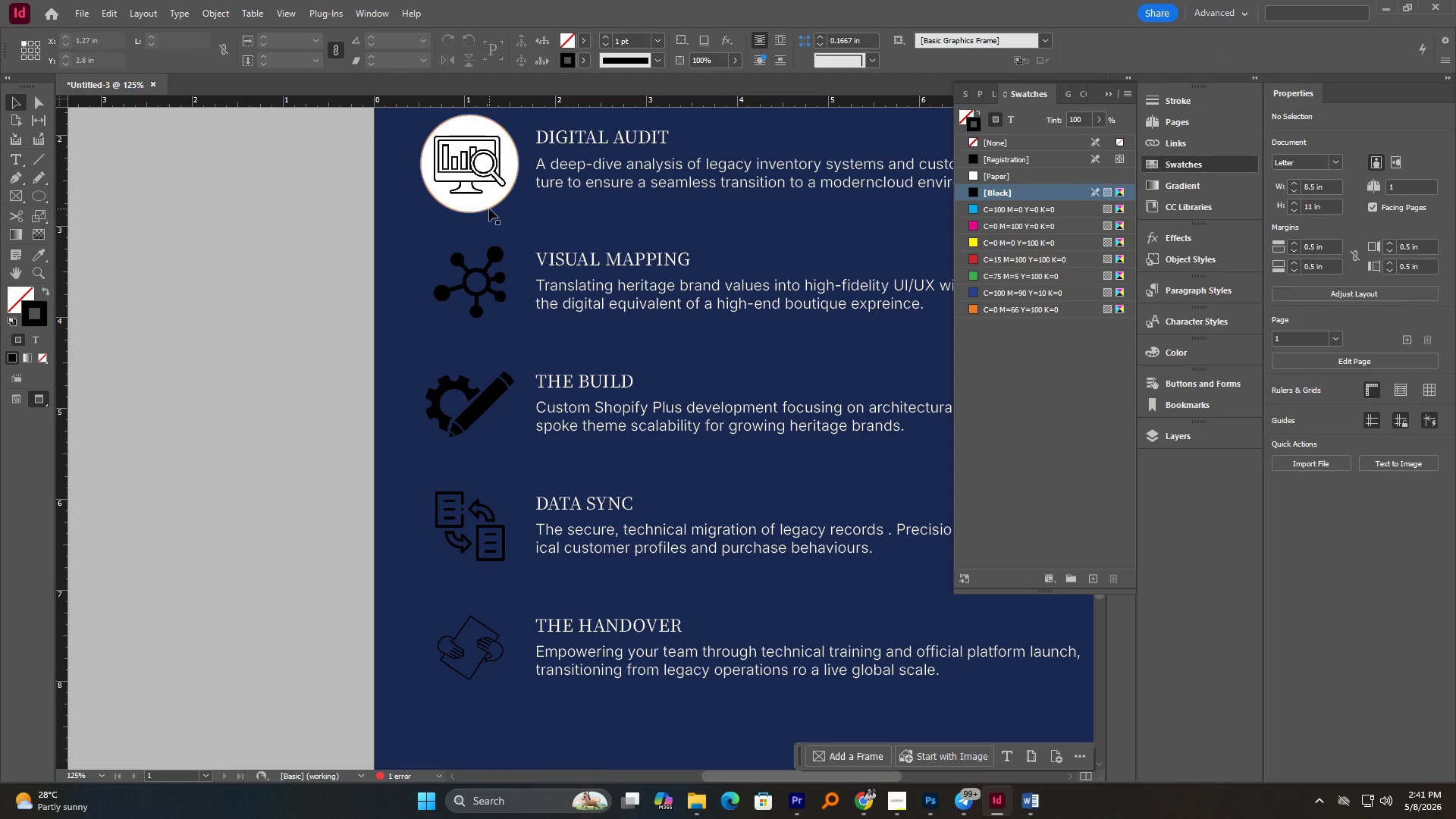 
left_click_drag(start_coordinate=[489, 209], to_coordinate=[489, 325])
 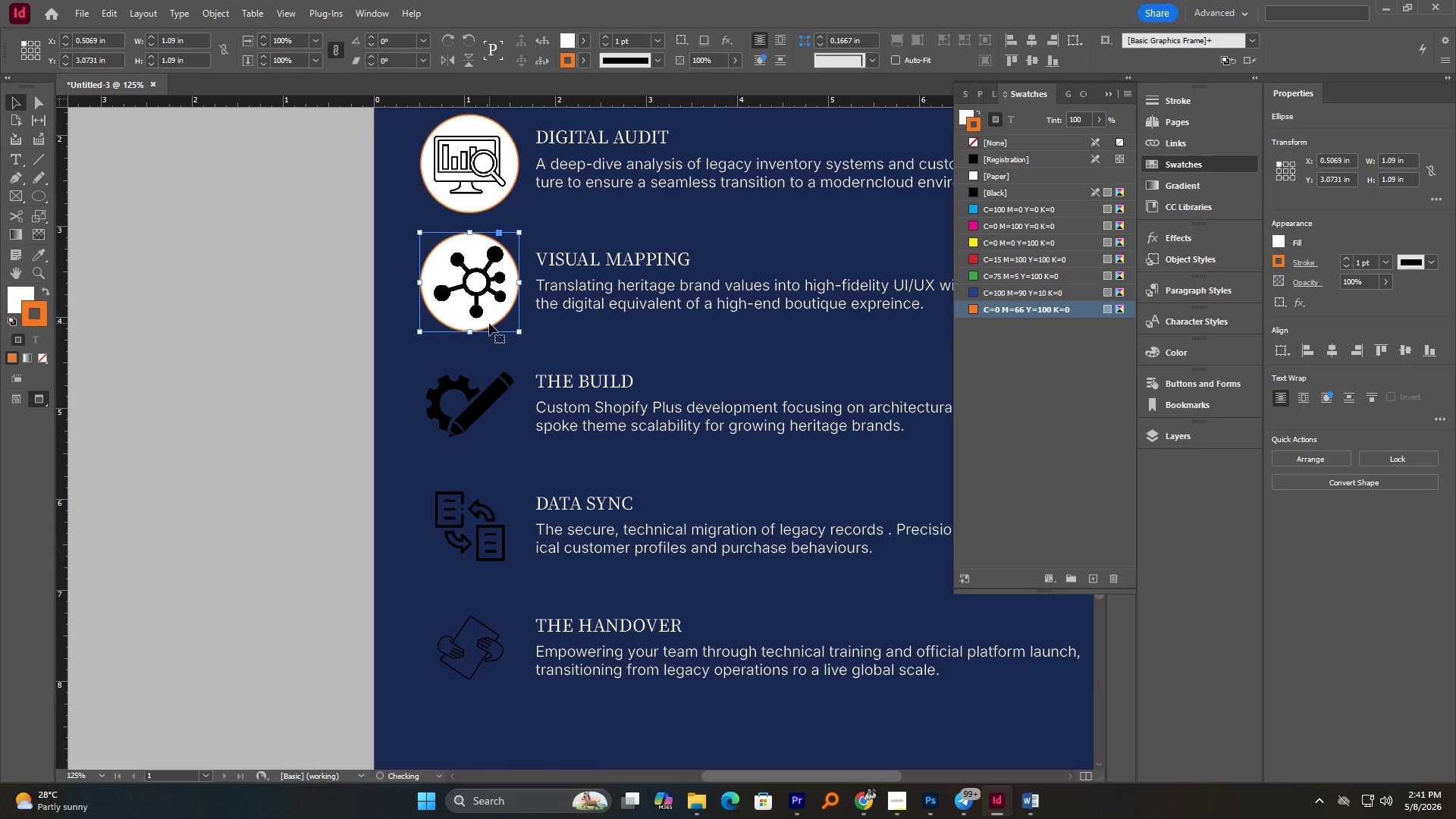 
hold_key(key=AltLeft, duration=2.16)
 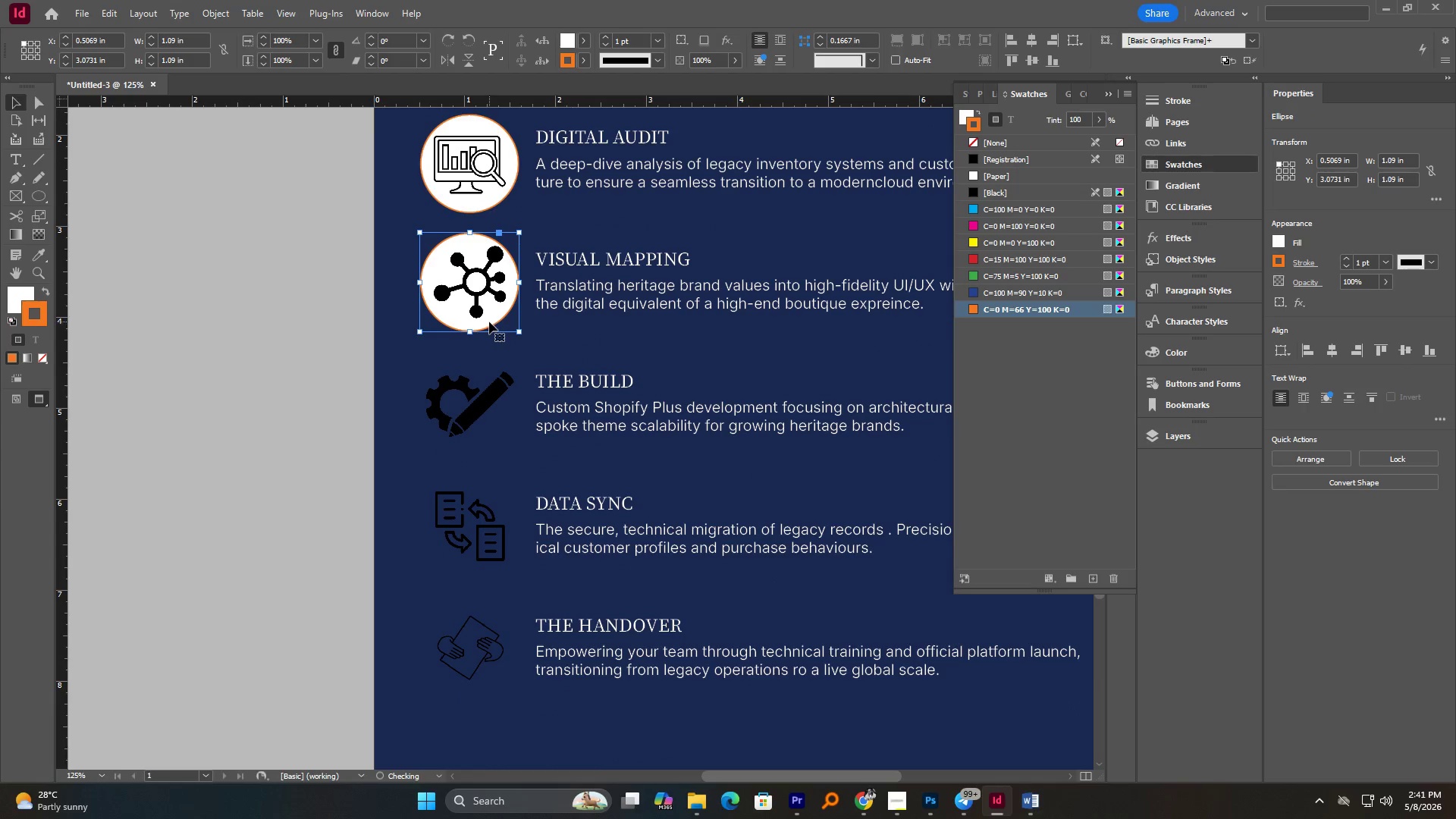 
hold_key(key=ShiftLeft, duration=2.08)
 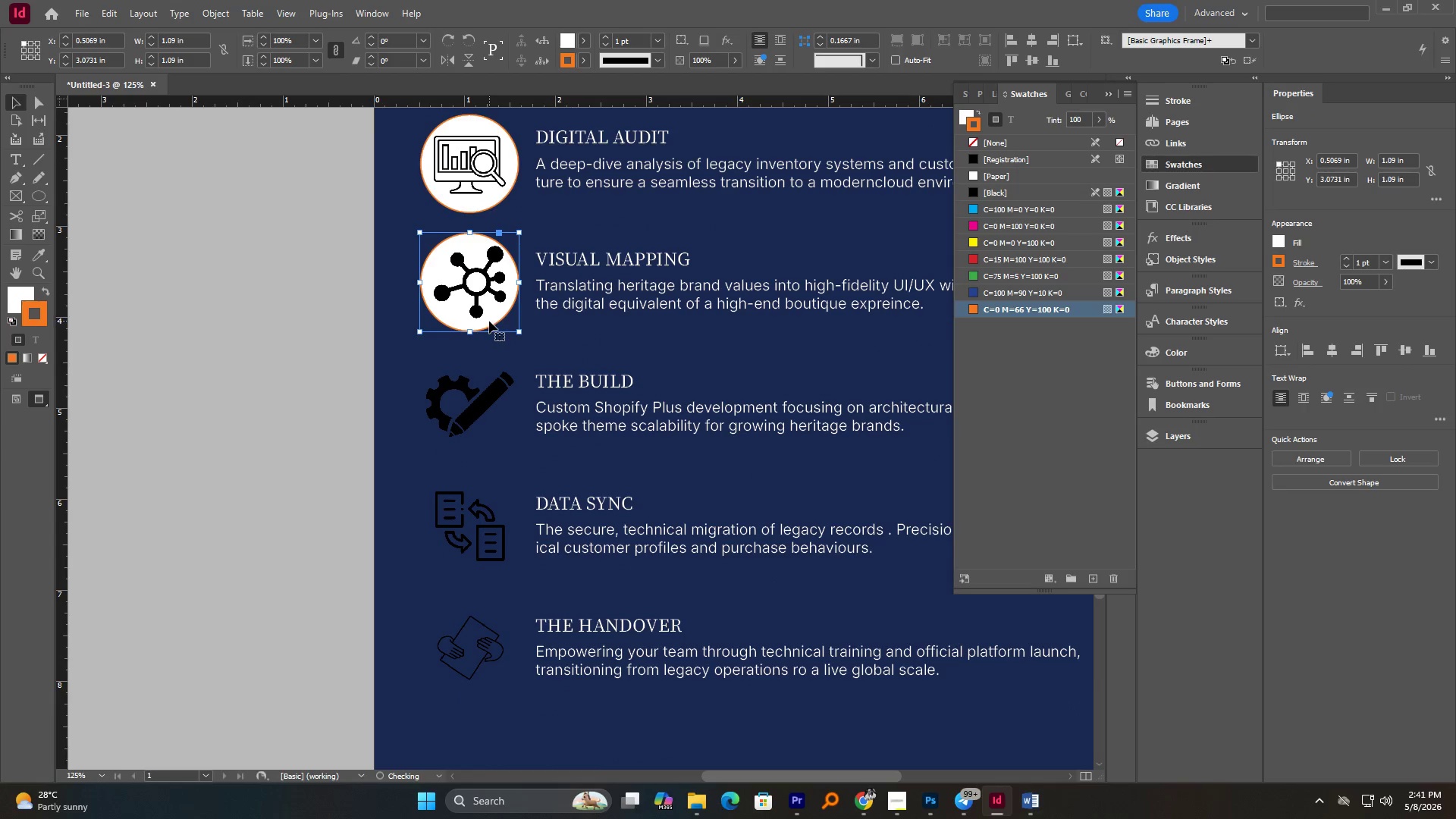 
left_click_drag(start_coordinate=[489, 321], to_coordinate=[490, 446])
 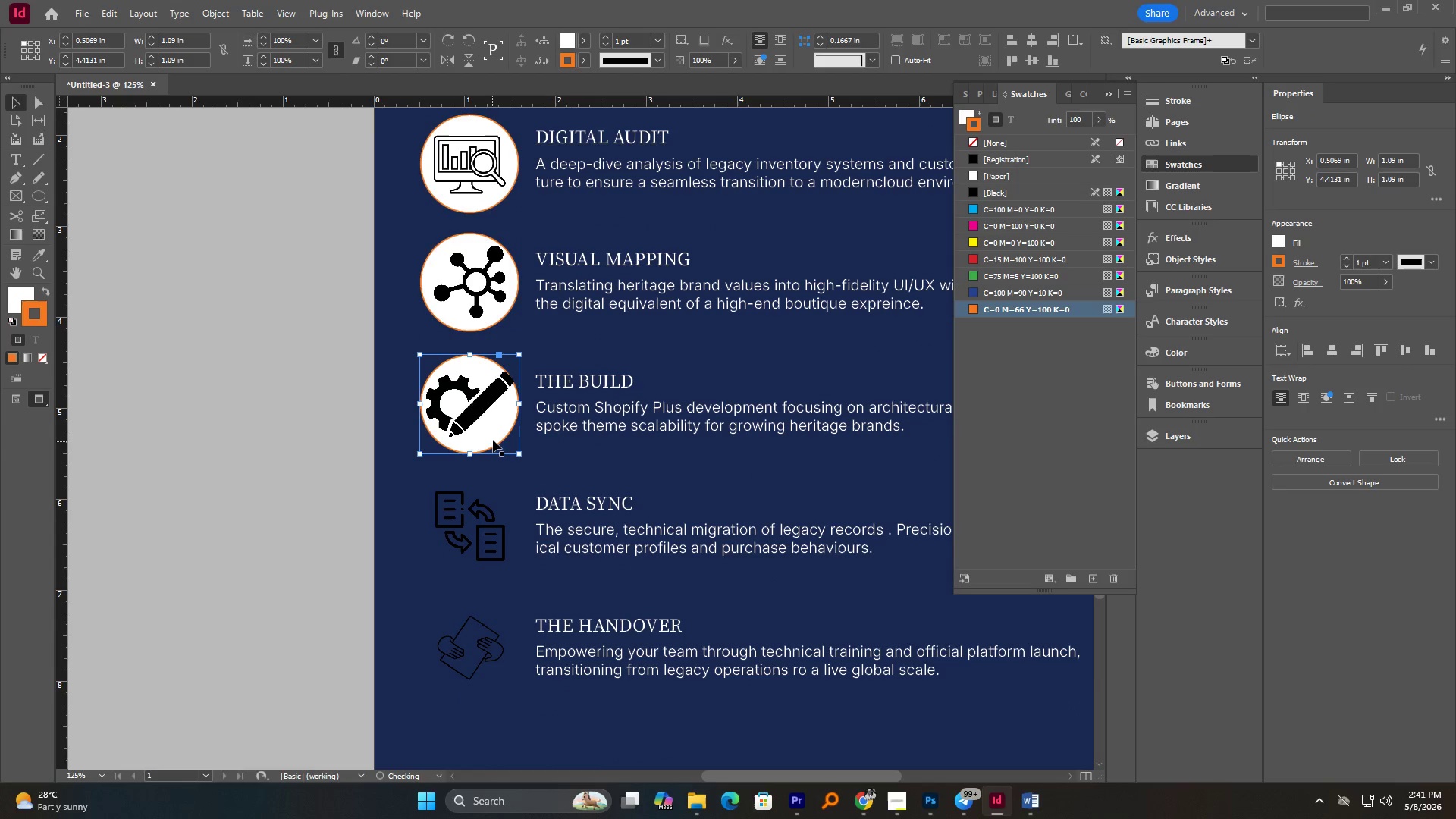 
hold_key(key=AltLeft, duration=1.3)
 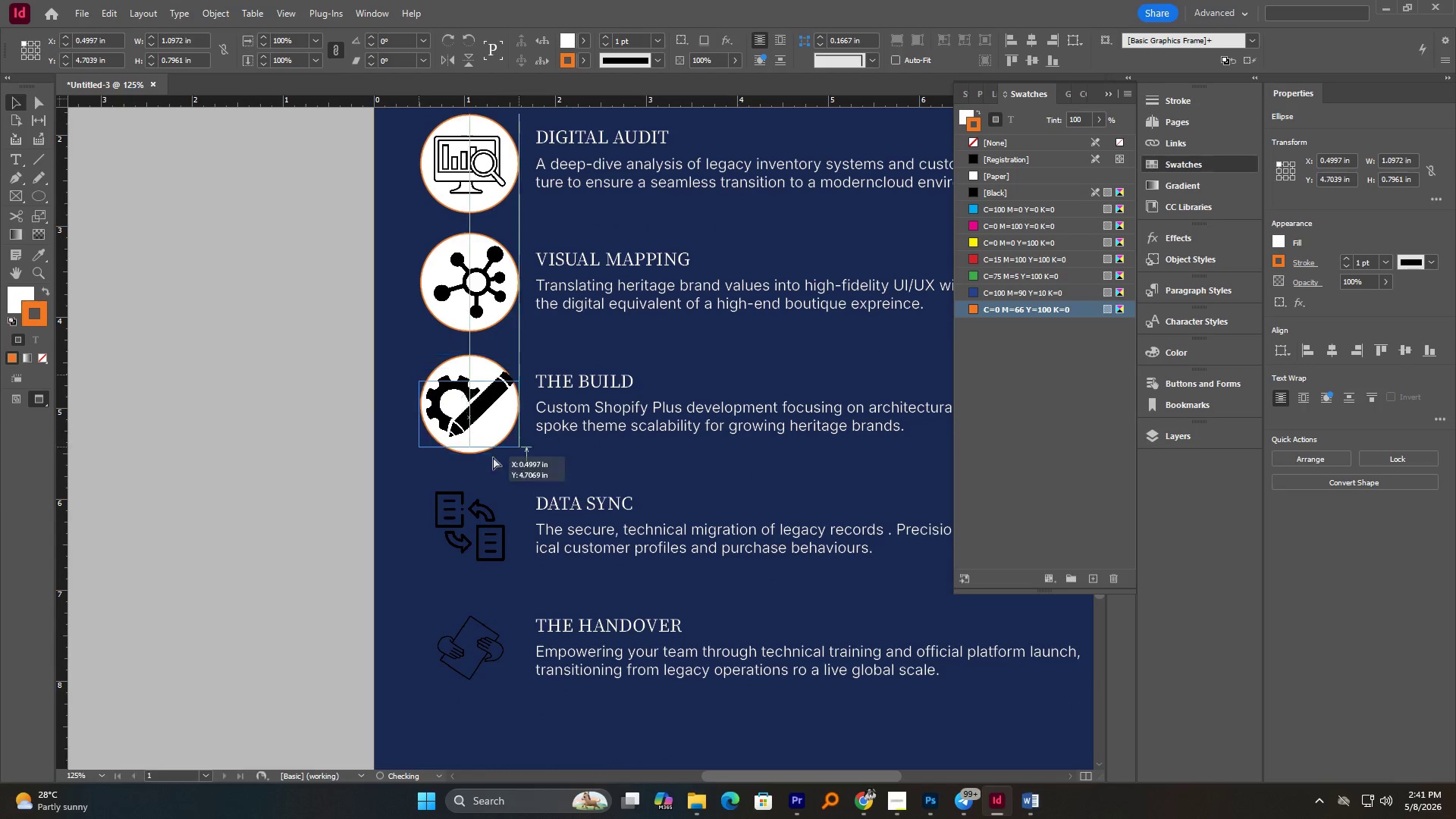 
hold_key(key=ShiftLeft, duration=1.33)
 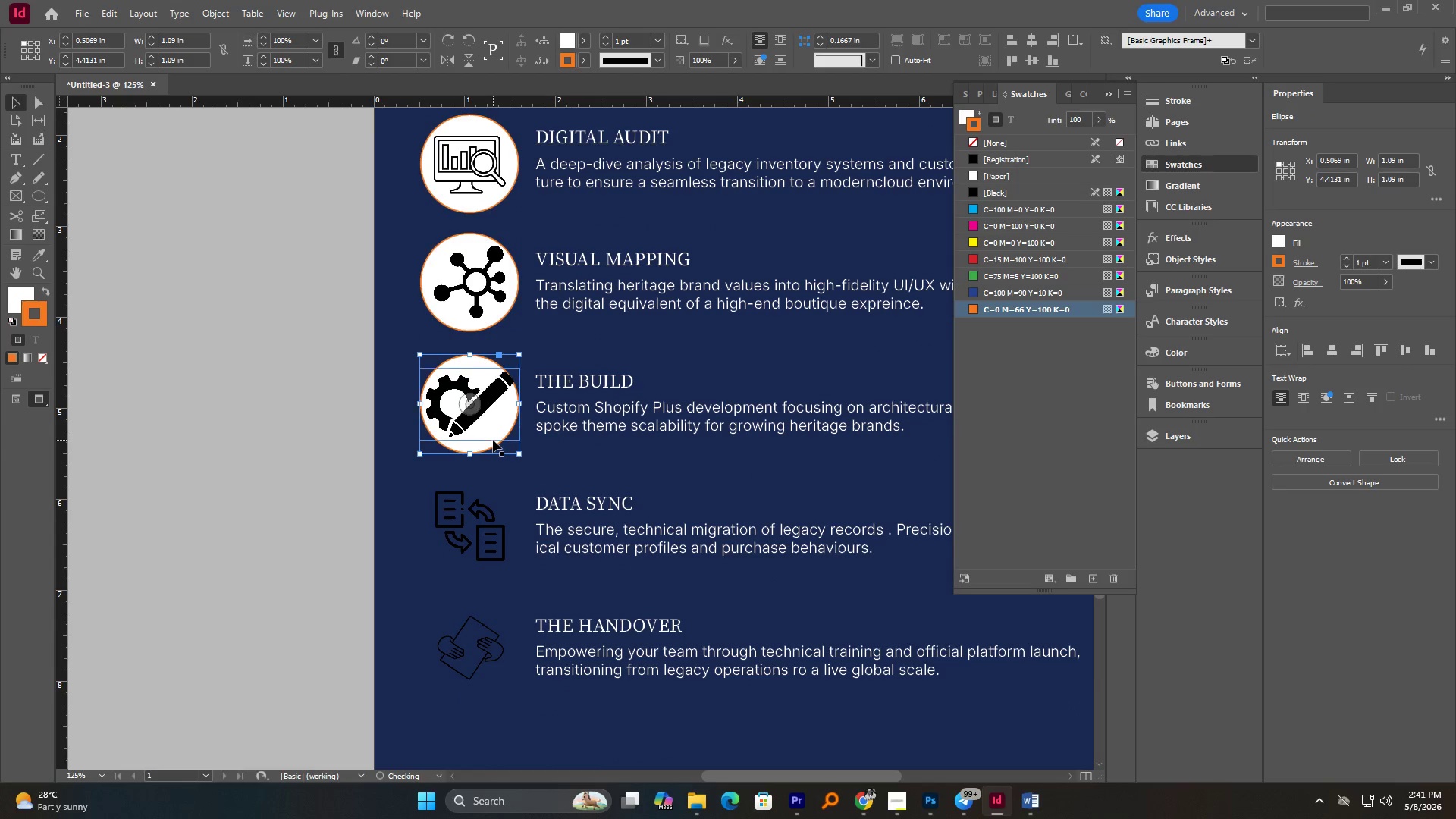 
left_click_drag(start_coordinate=[493, 440], to_coordinate=[491, 562])
 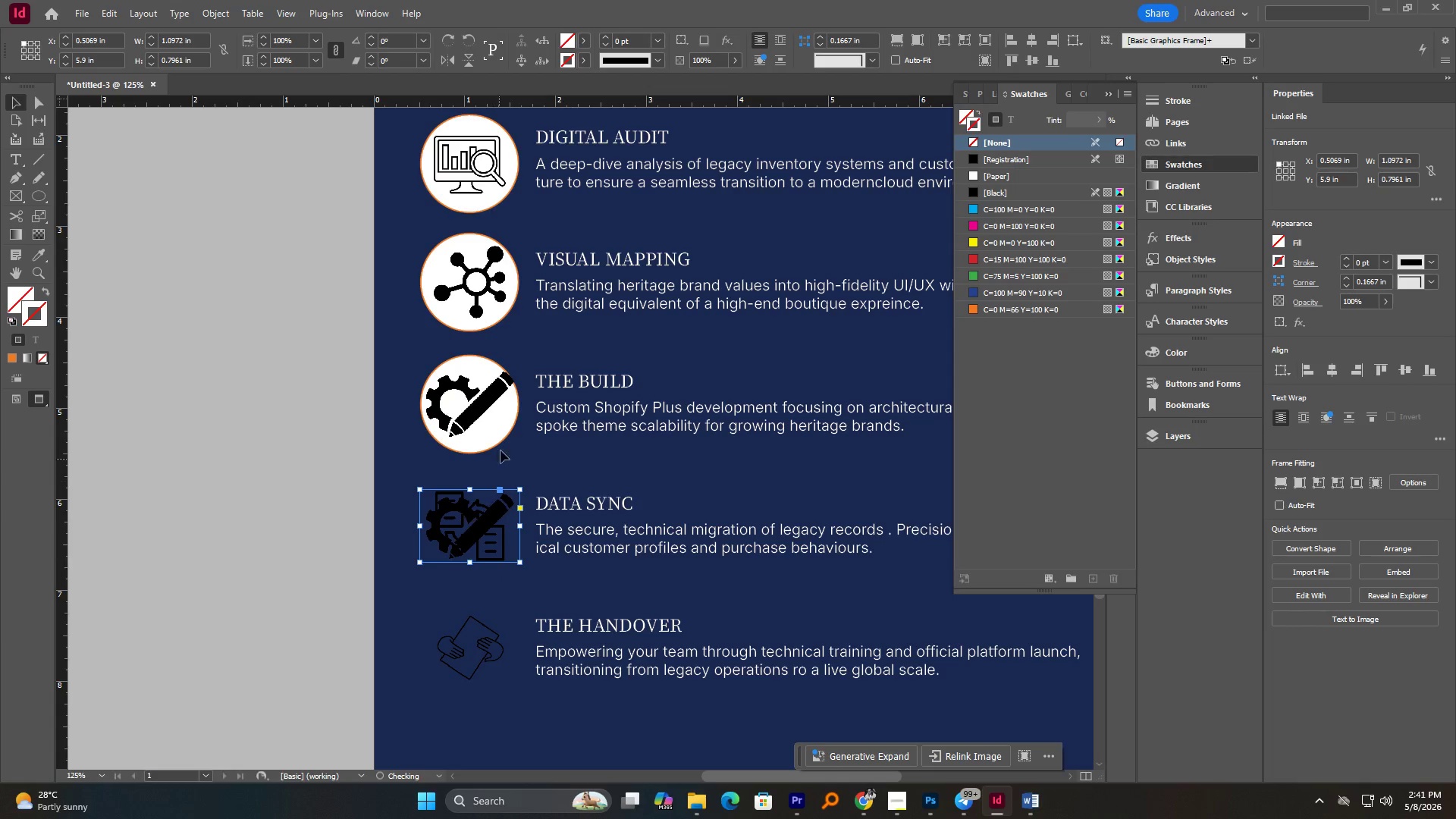 
hold_key(key=AltLeft, duration=2.03)
 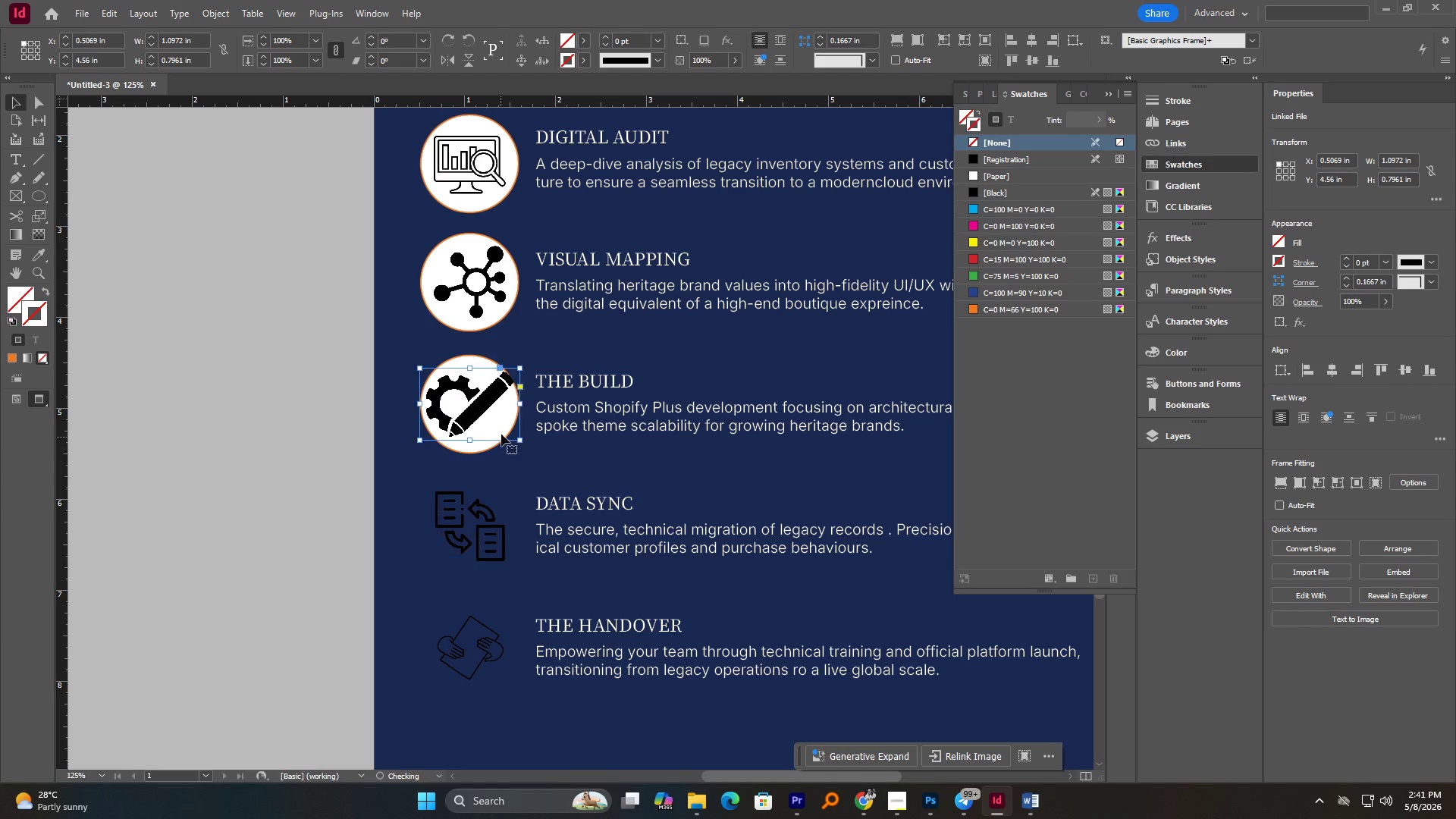 
hold_key(key=ShiftLeft, duration=1.98)
 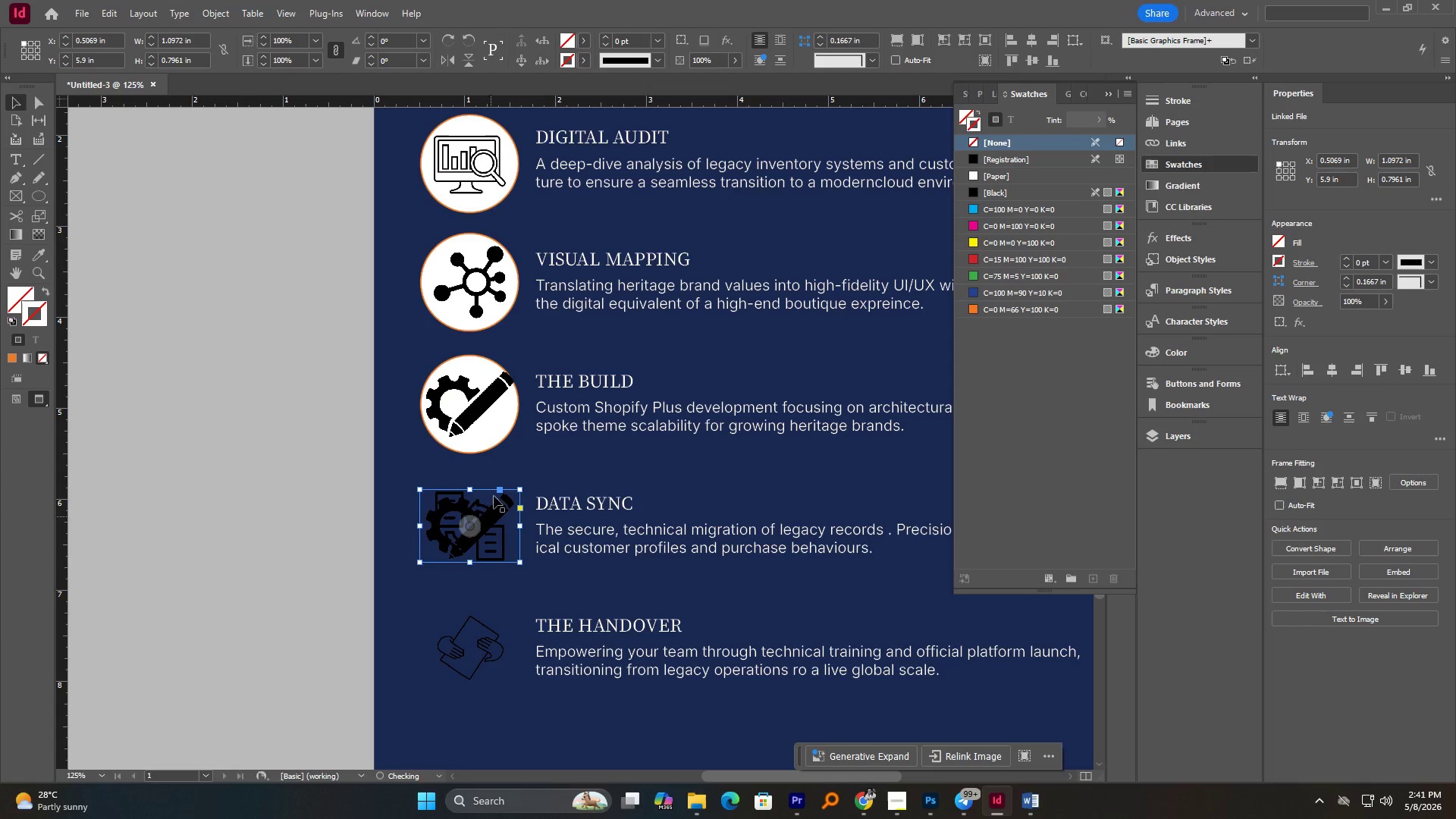 
key(Control+Z)
 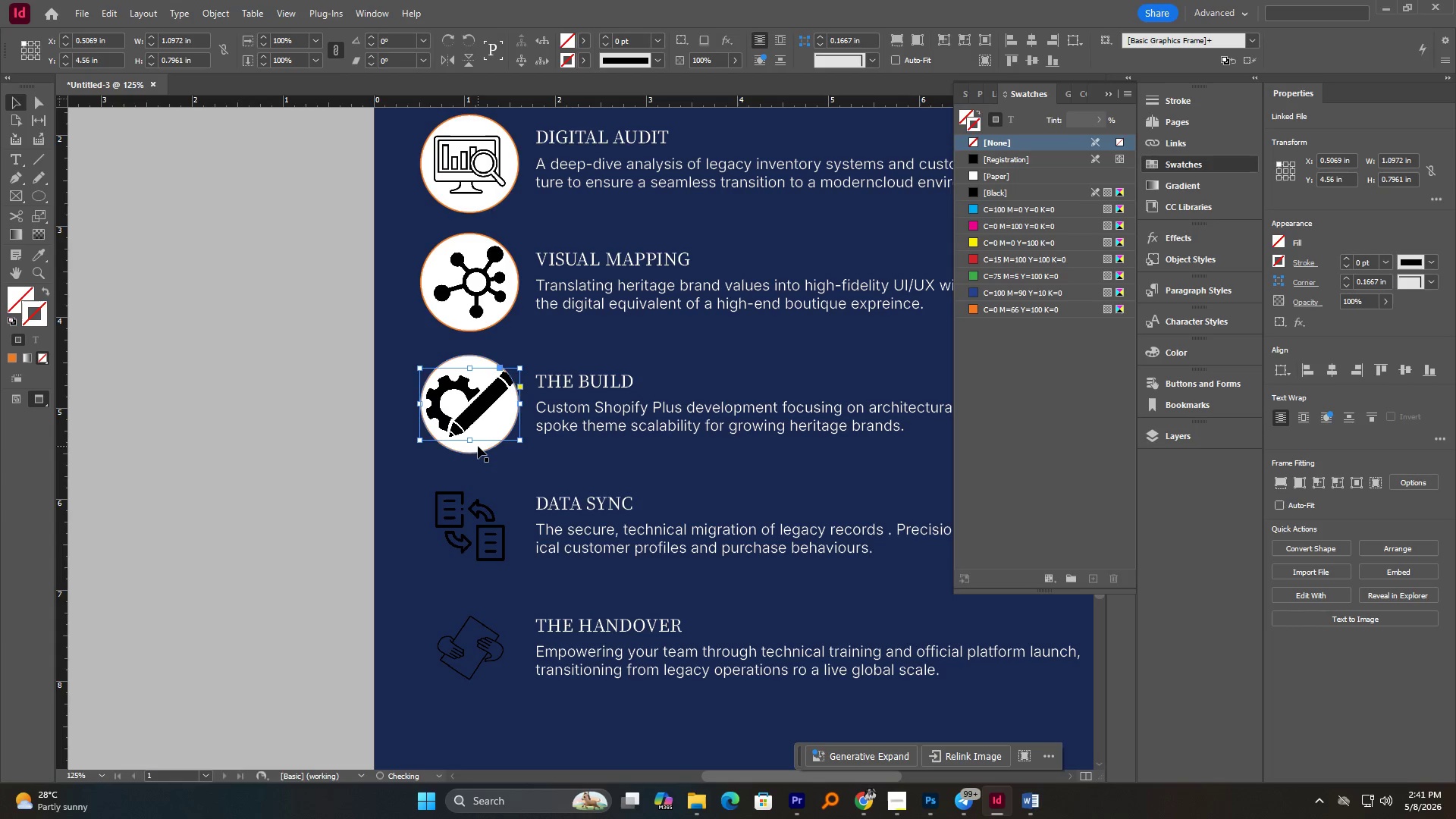 
left_click_drag(start_coordinate=[478, 446], to_coordinate=[489, 566])
 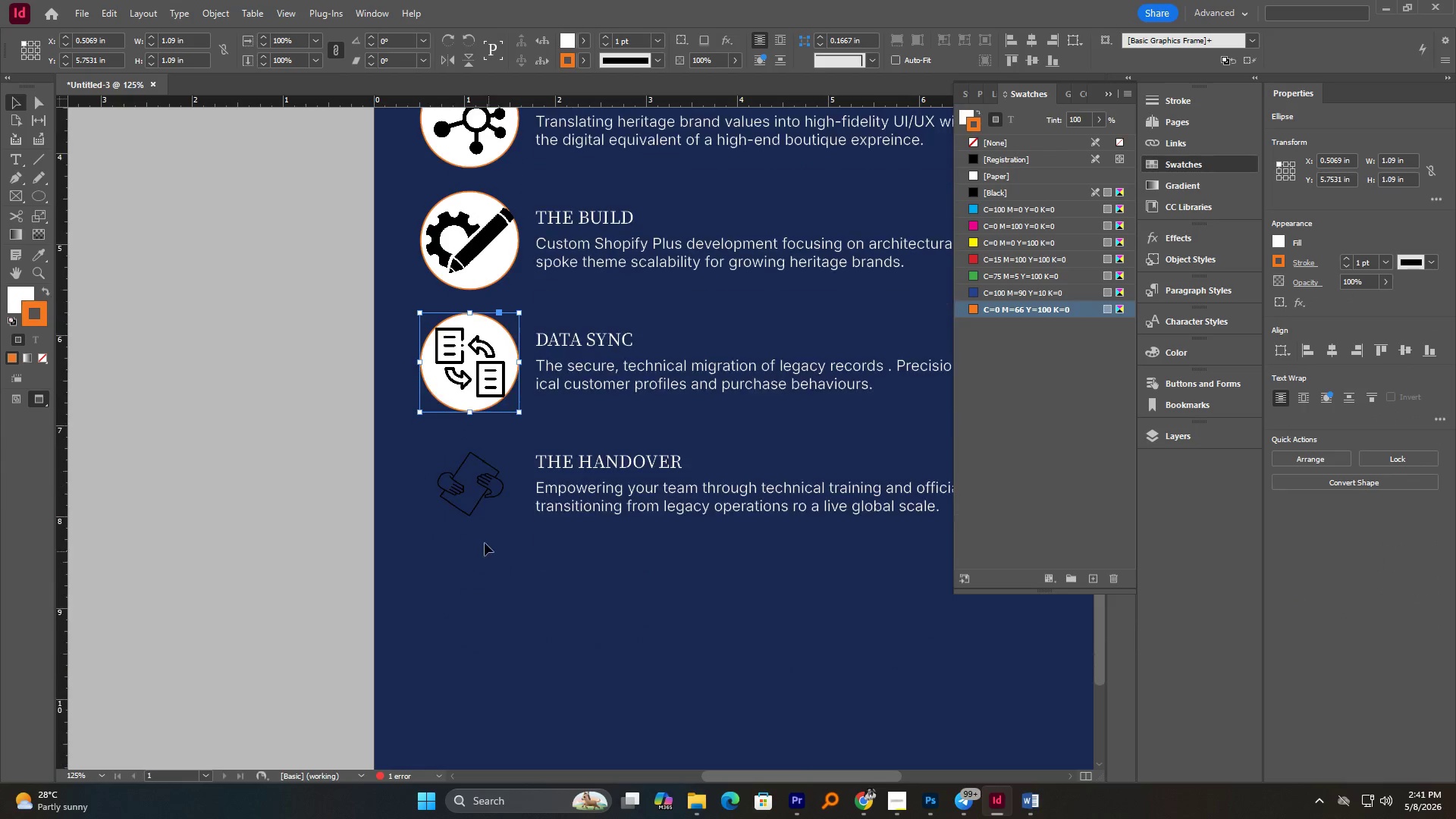 
hold_key(key=AltLeft, duration=1.69)
 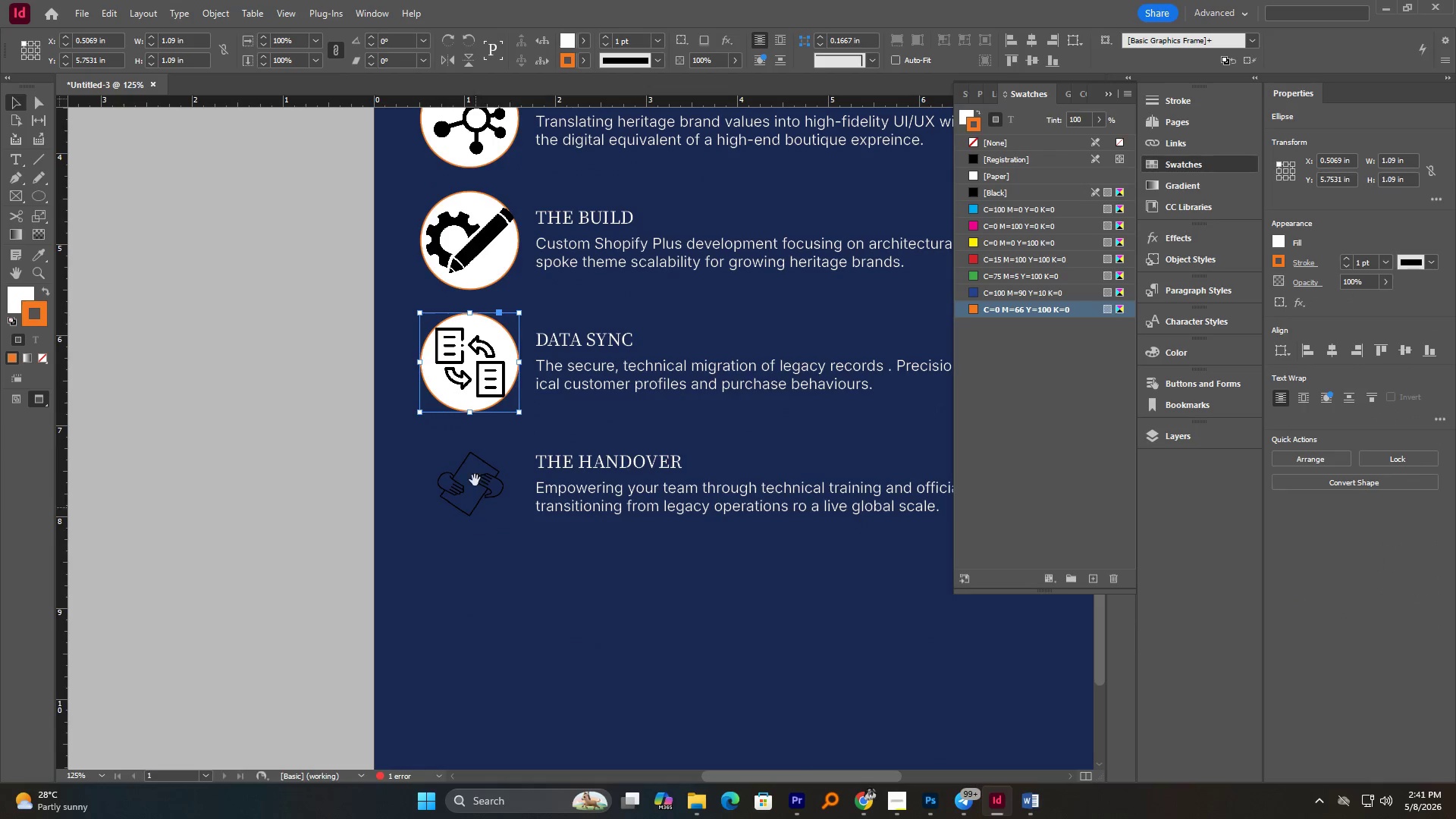 
hold_key(key=ShiftLeft, duration=1.48)
 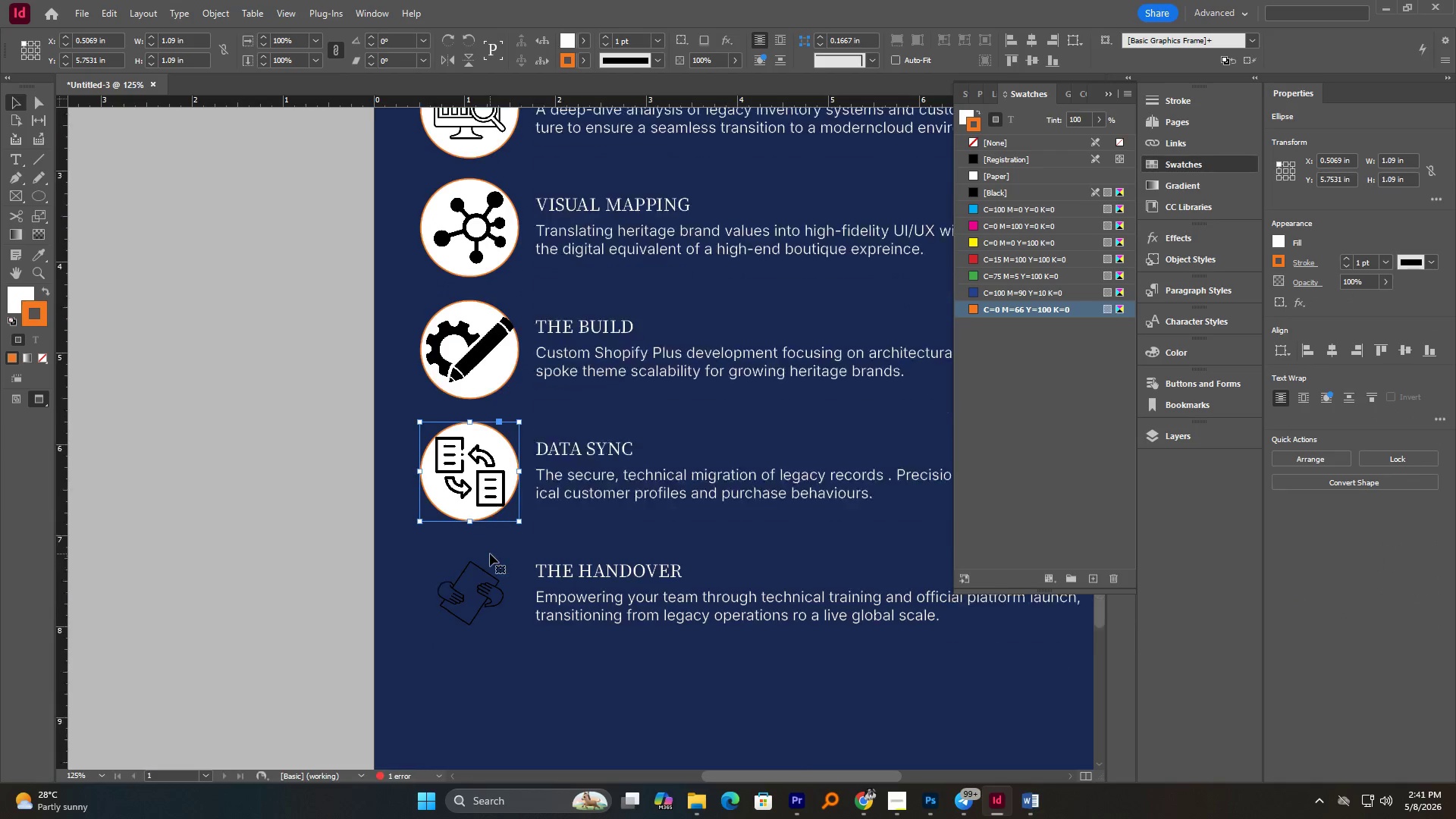 
scroll: coordinate [490, 554], scroll_direction: down, amount: 3.0
 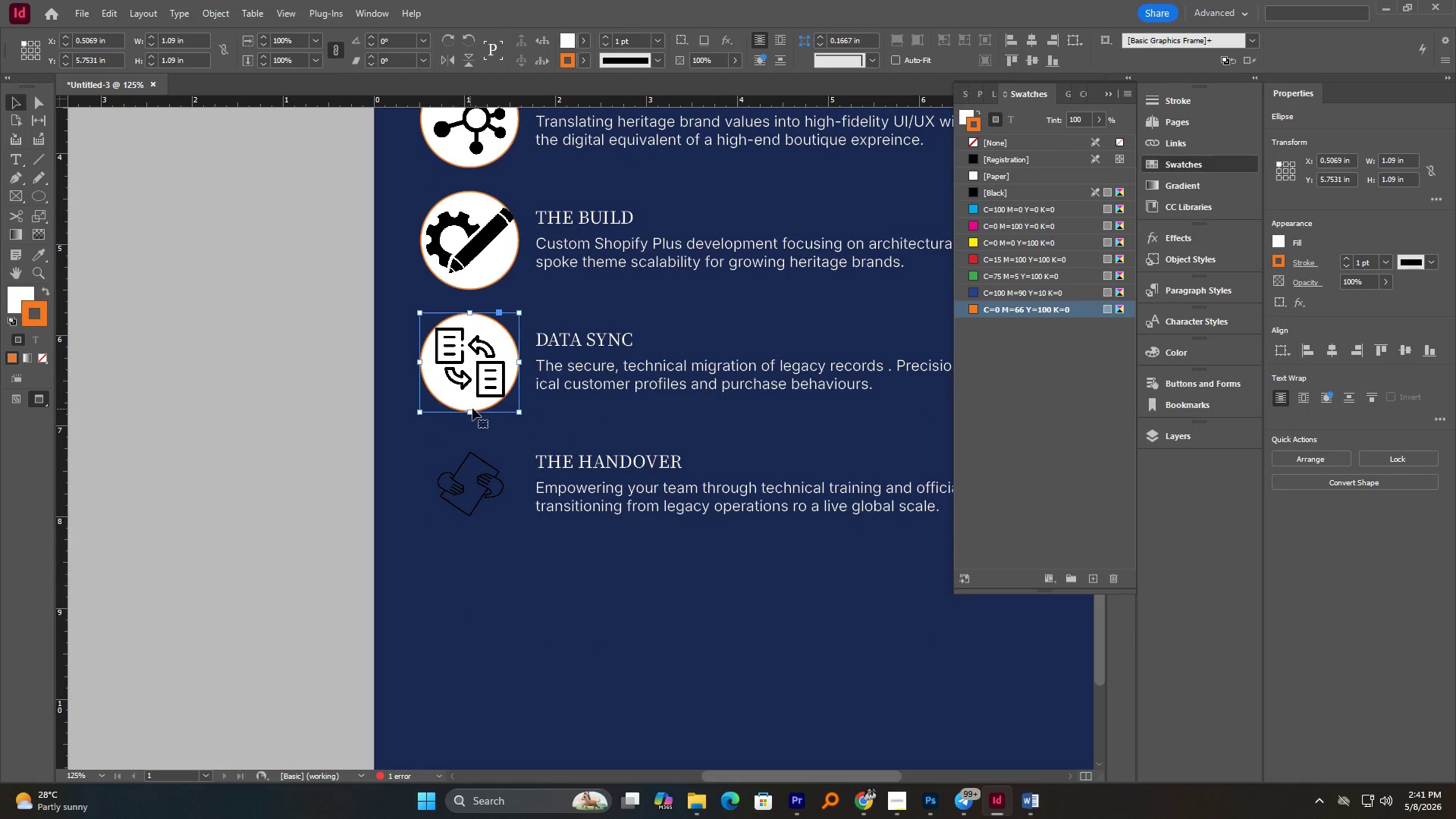 
left_click_drag(start_coordinate=[475, 408], to_coordinate=[478, 530])
 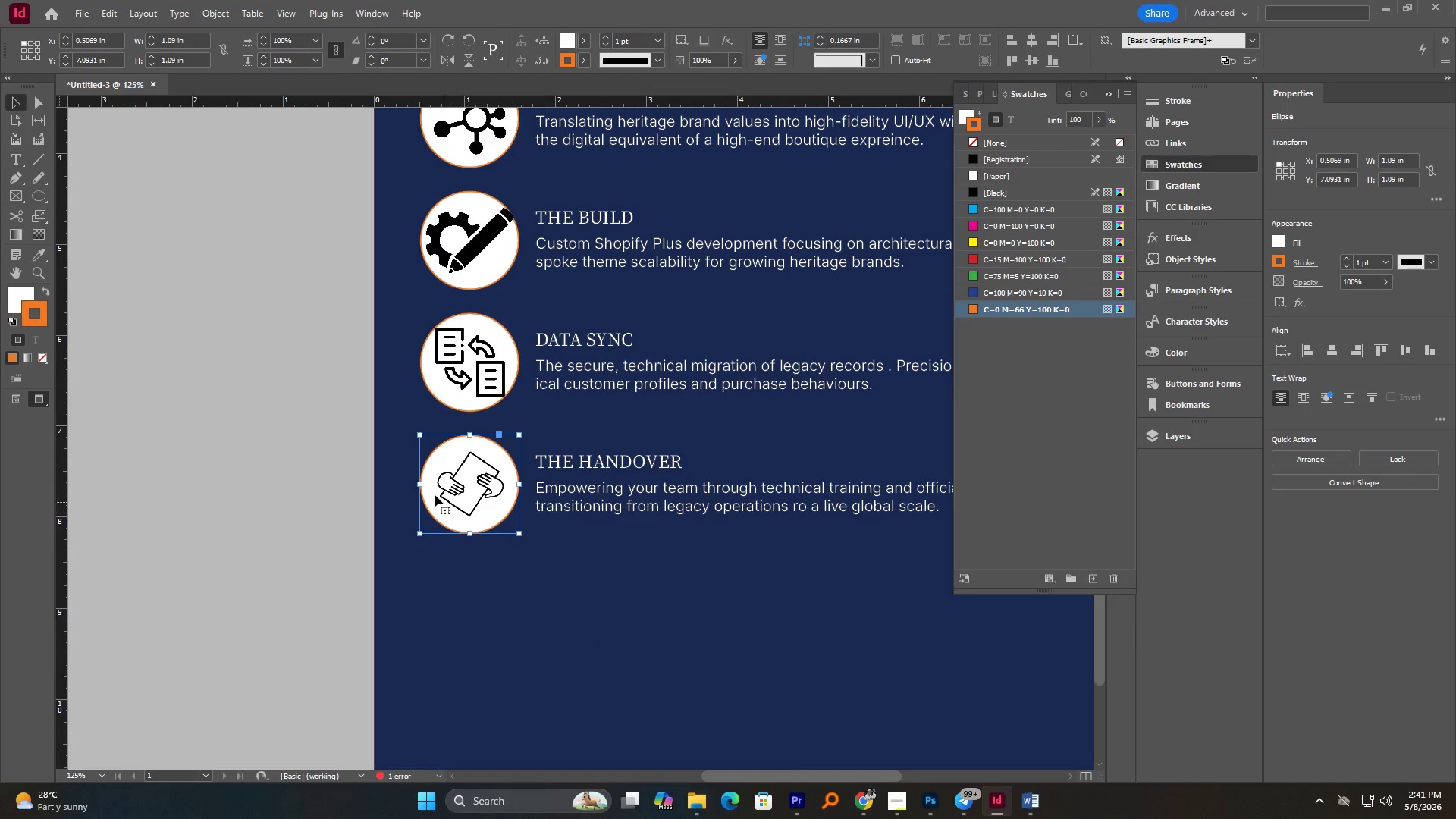 
hold_key(key=AltLeft, duration=2.08)
 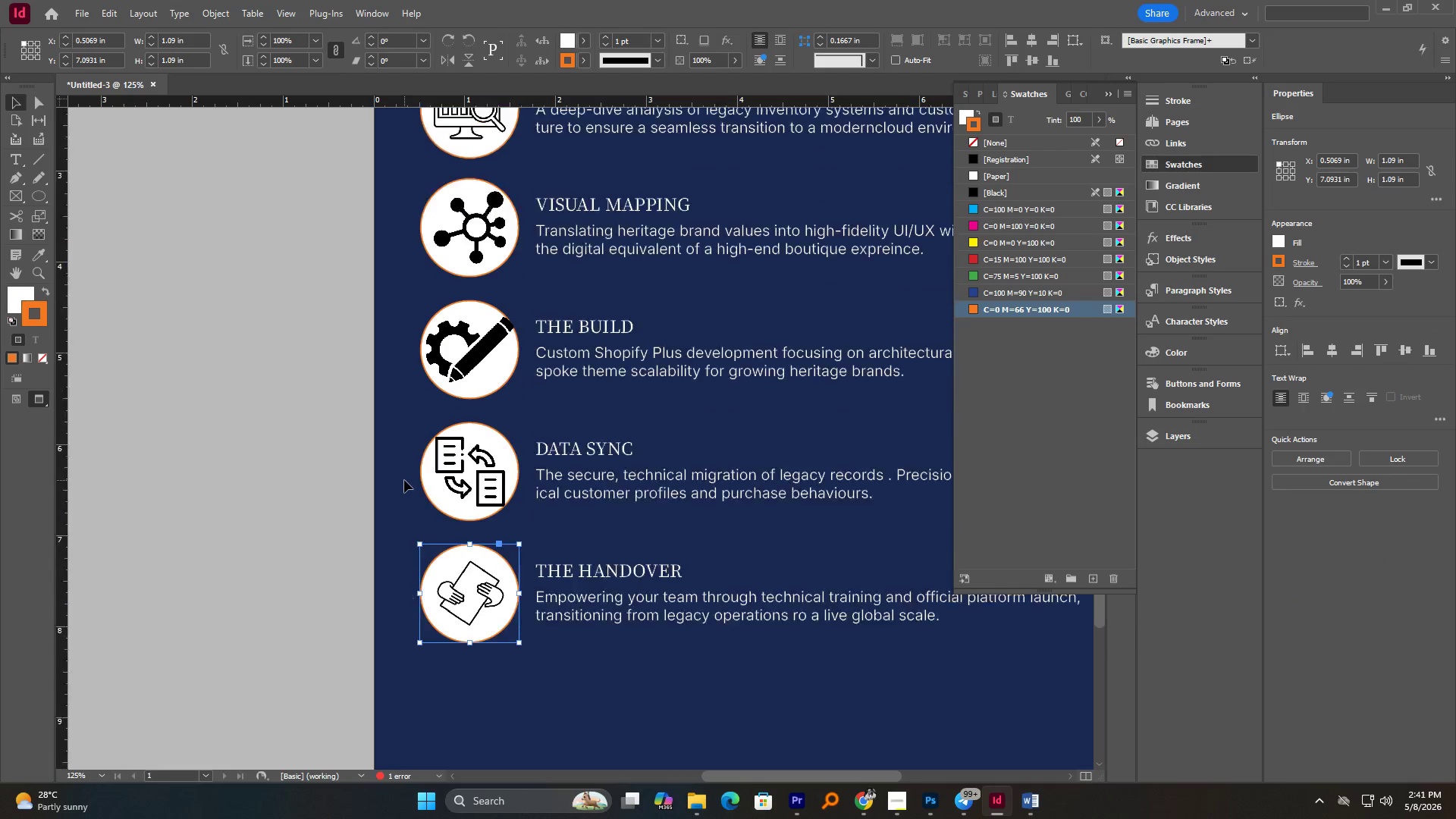 
hold_key(key=ShiftLeft, duration=1.94)
 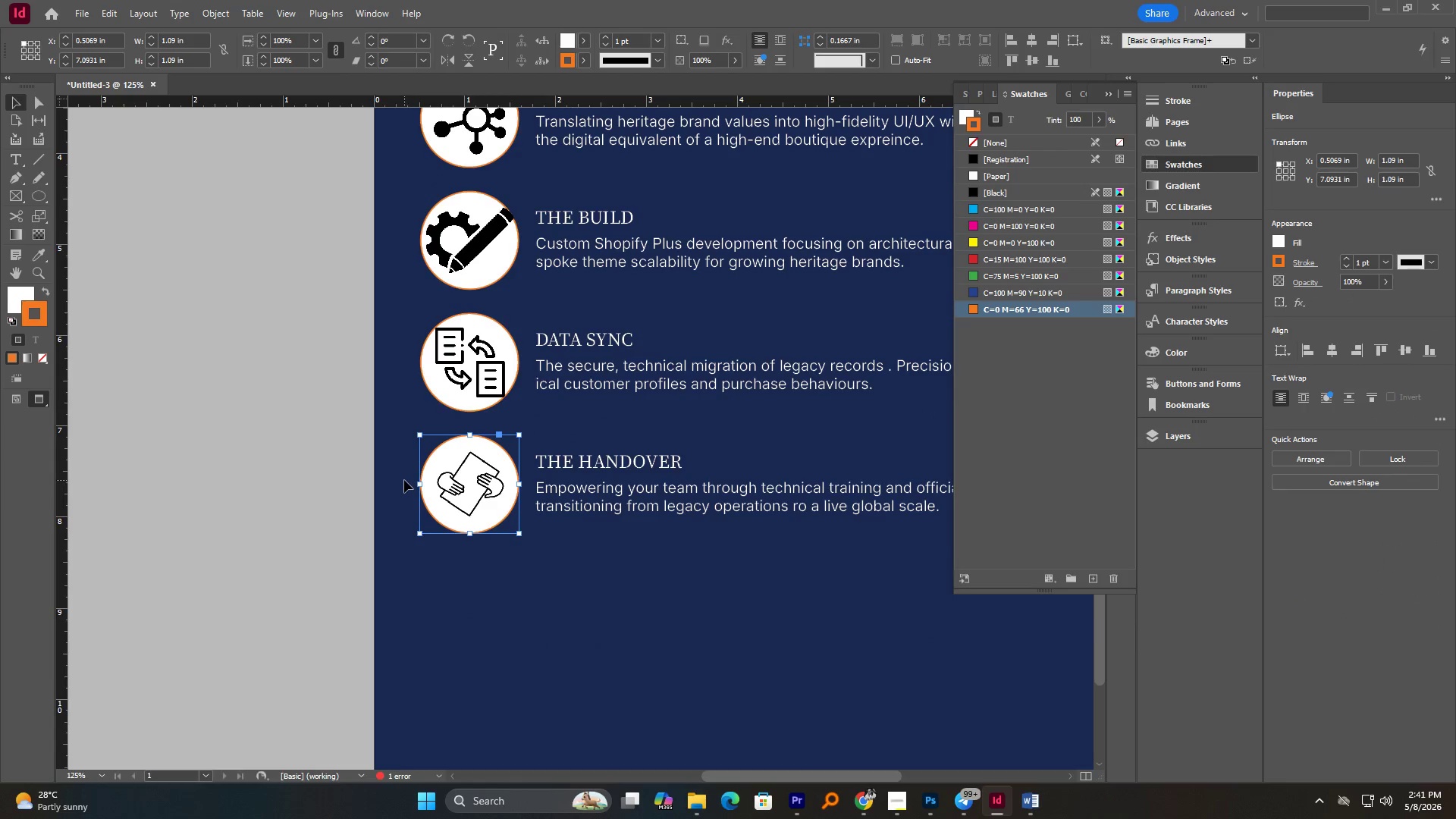 
scroll: coordinate [488, 449], scroll_direction: up, amount: 5.0
 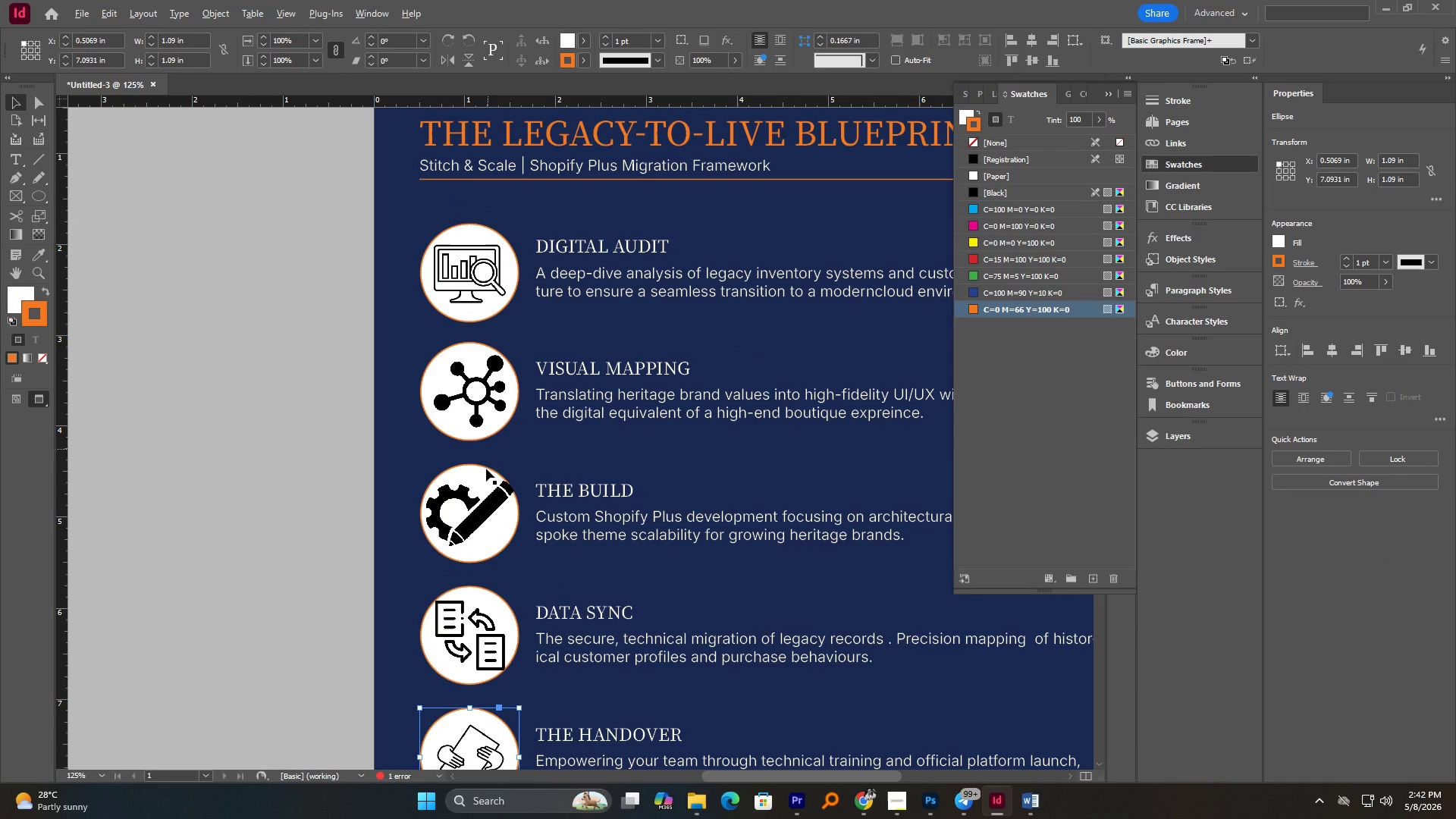 
hold_key(key=AltLeft, duration=1.81)
scroll: coordinate [493, 385], scroll_direction: up, amount: 3.0
 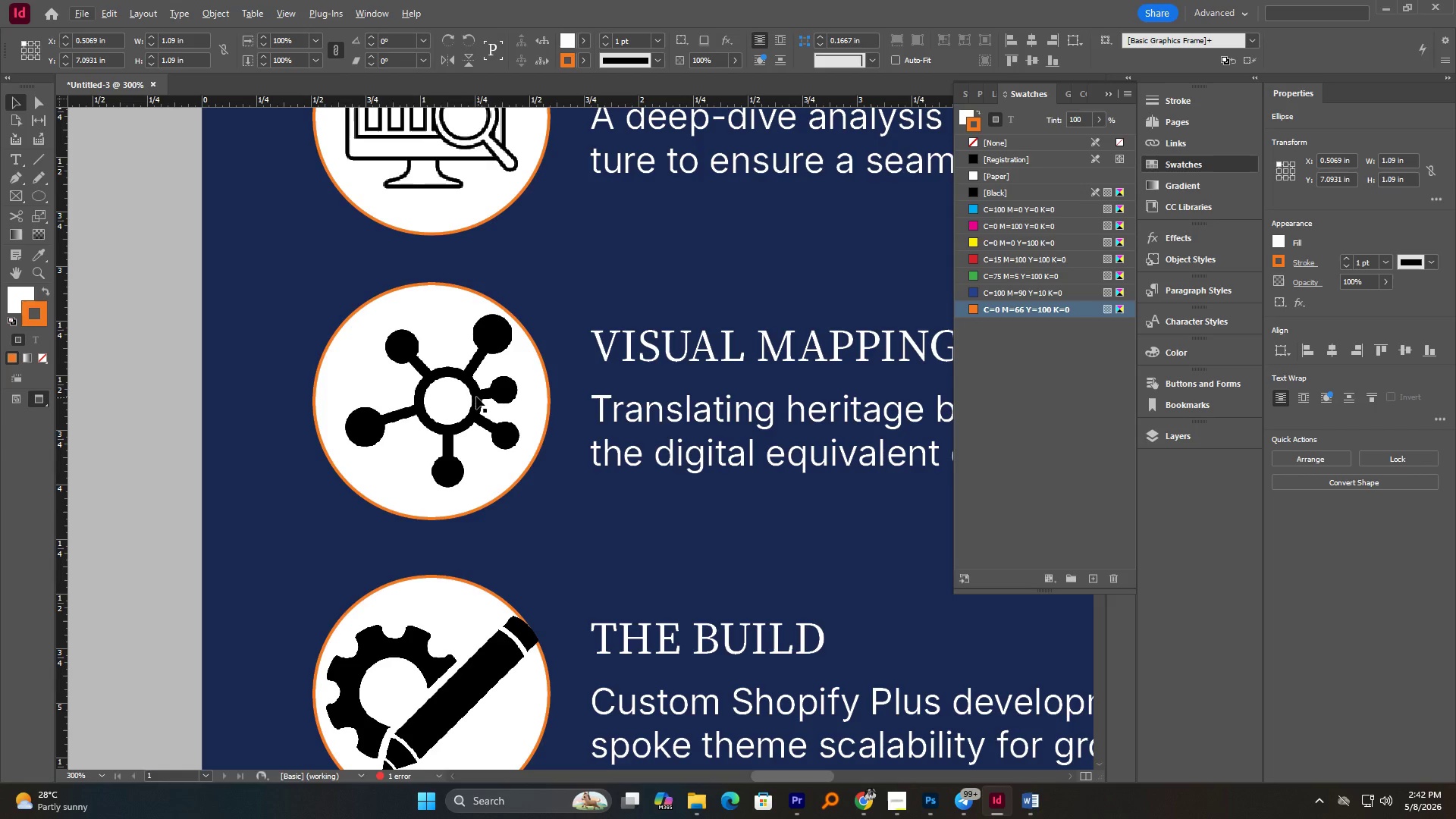 
left_click([475, 396])